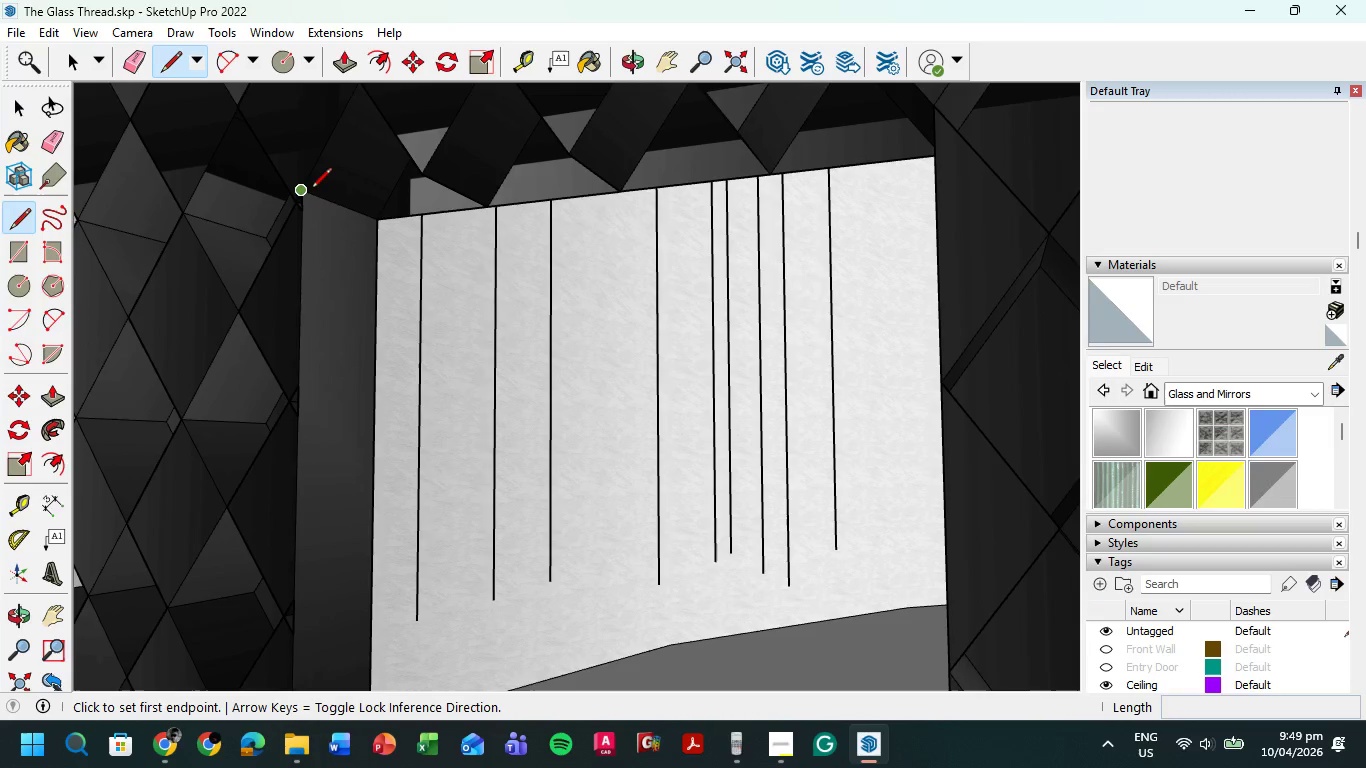 
left_click([309, 189])
 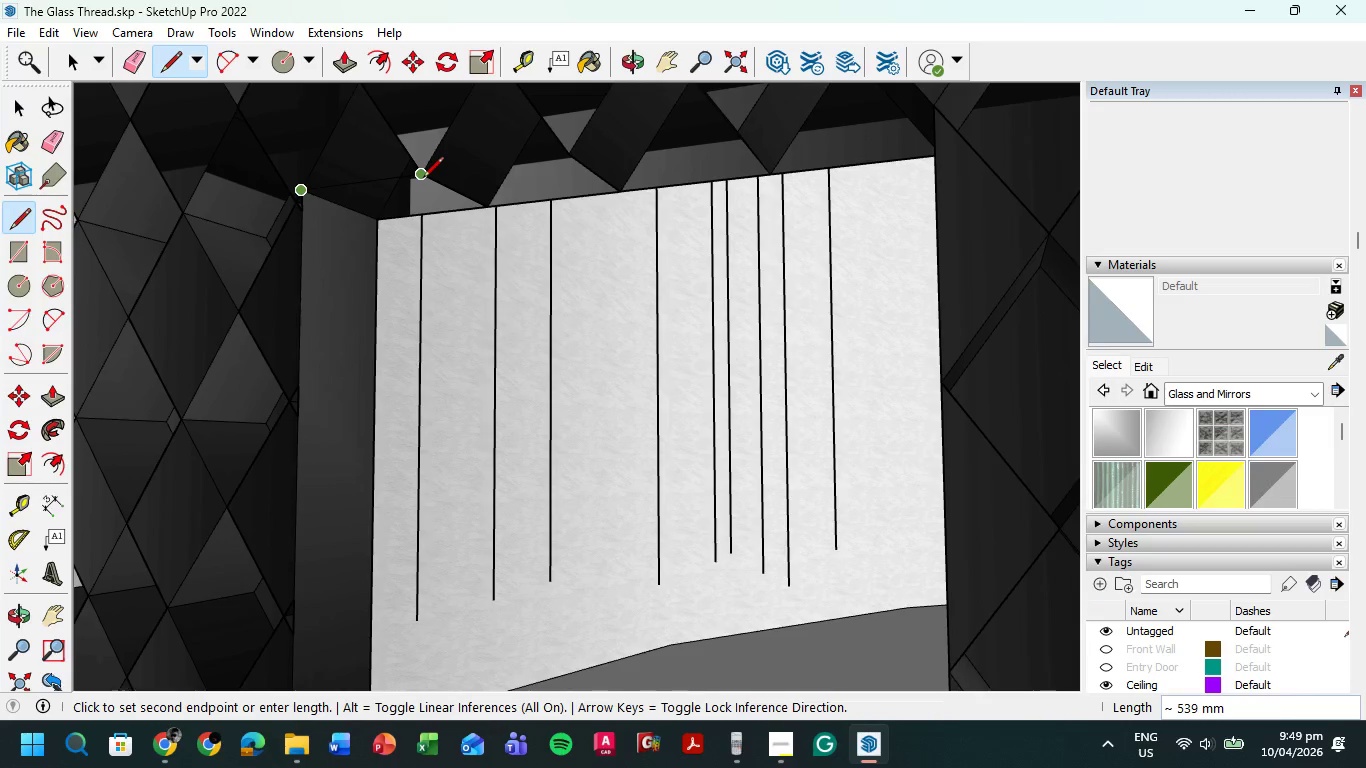 
left_click([423, 179])
 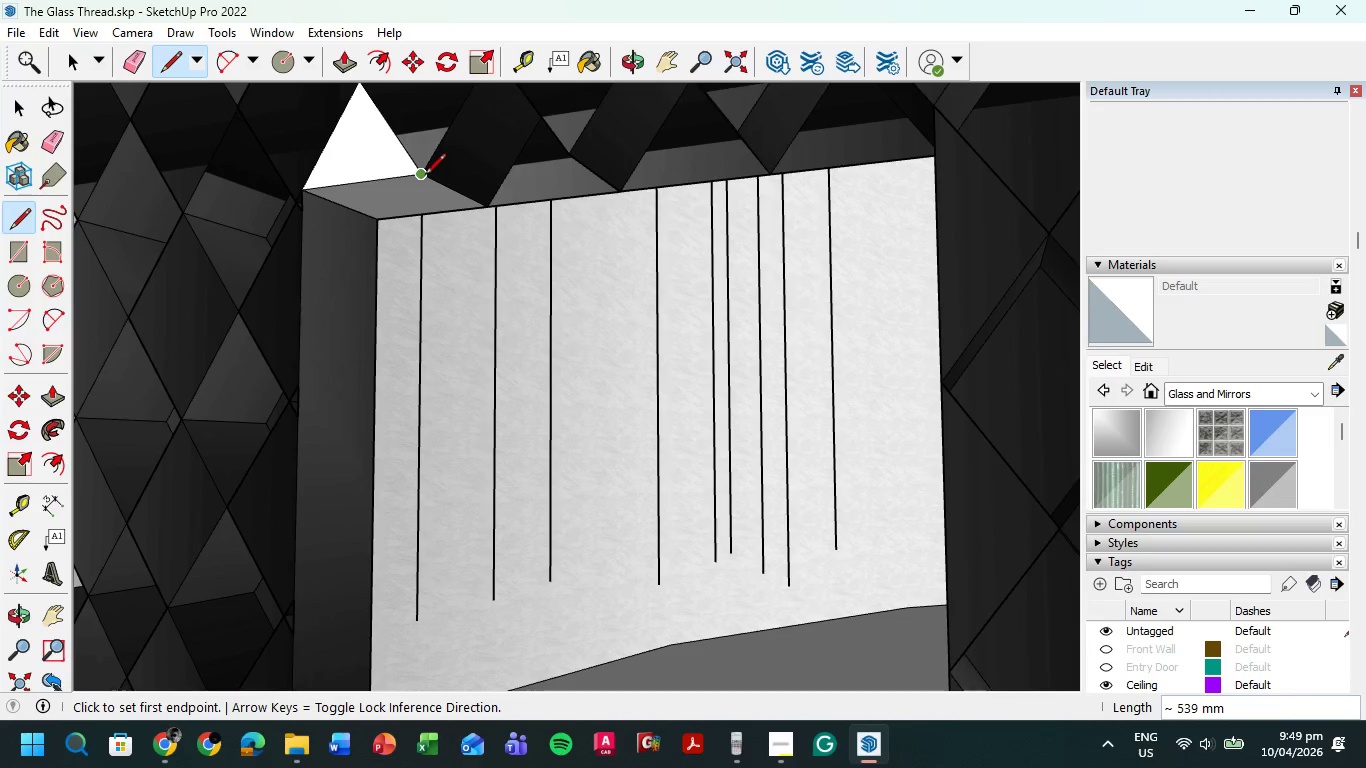 
left_click([423, 176])
 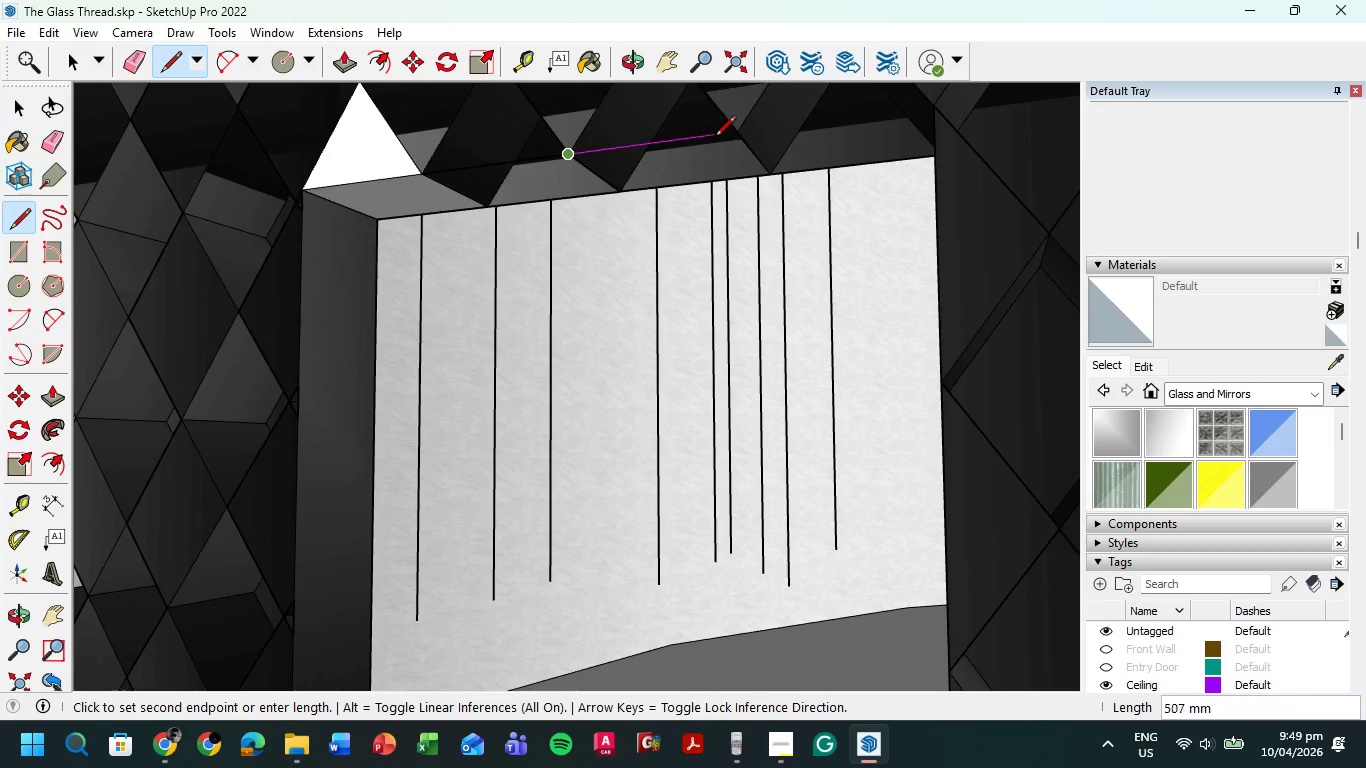 
left_click([734, 137])
 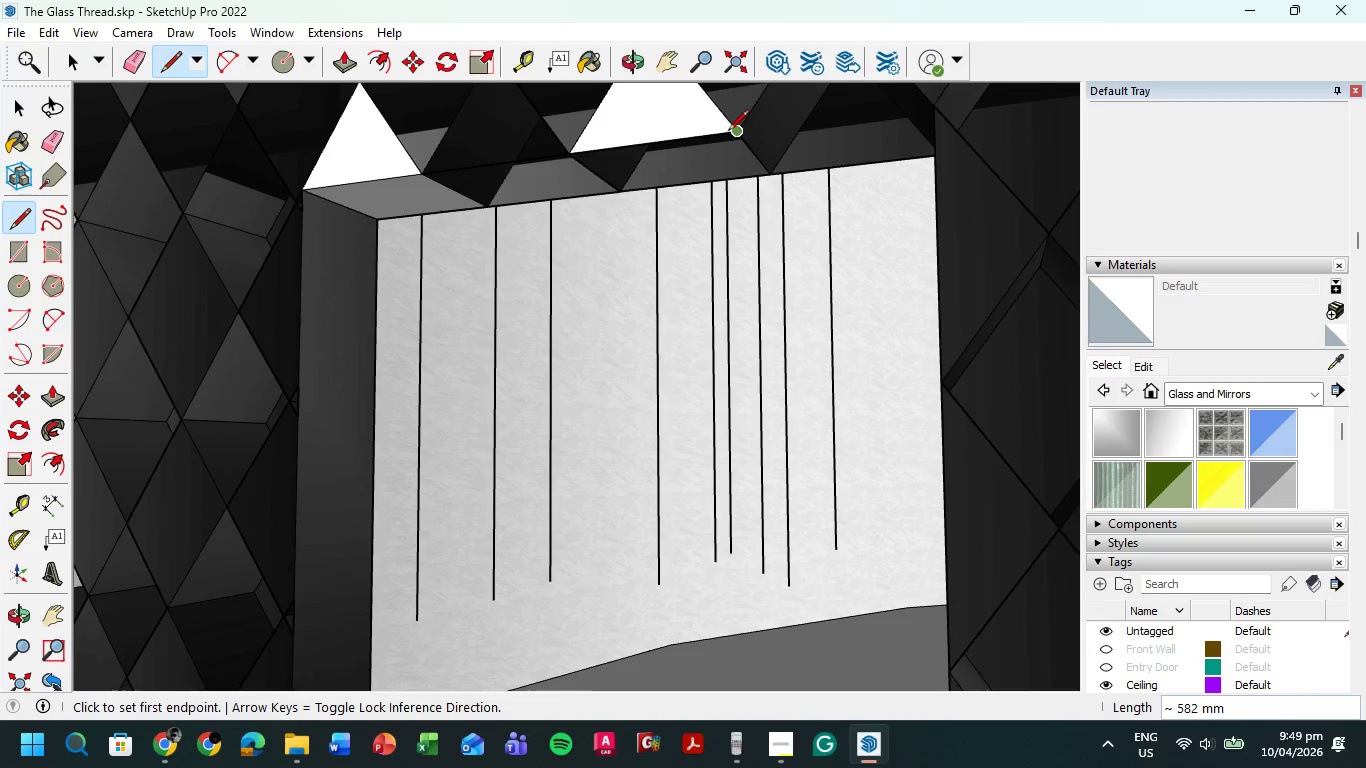 
left_click_drag(start_coordinate=[726, 132], to_coordinate=[739, 132])
 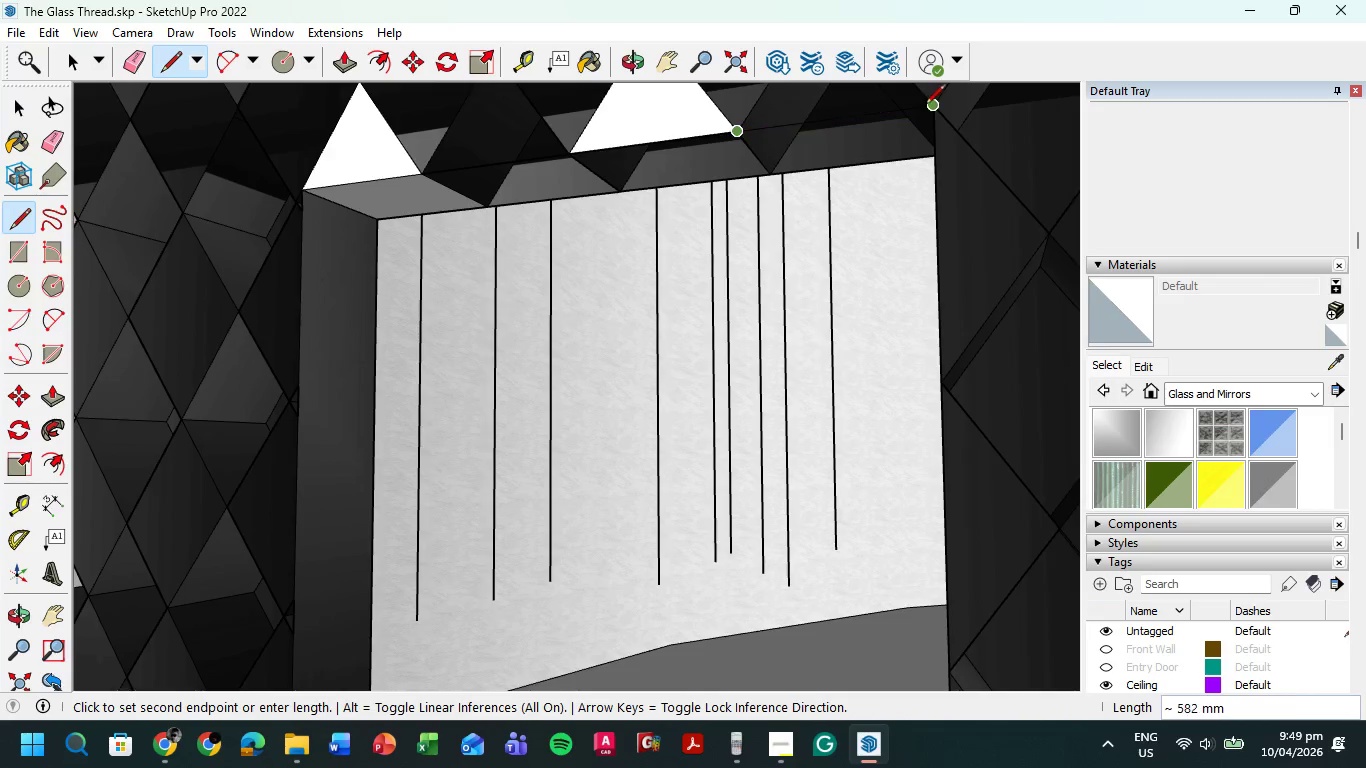 
left_click([932, 105])
 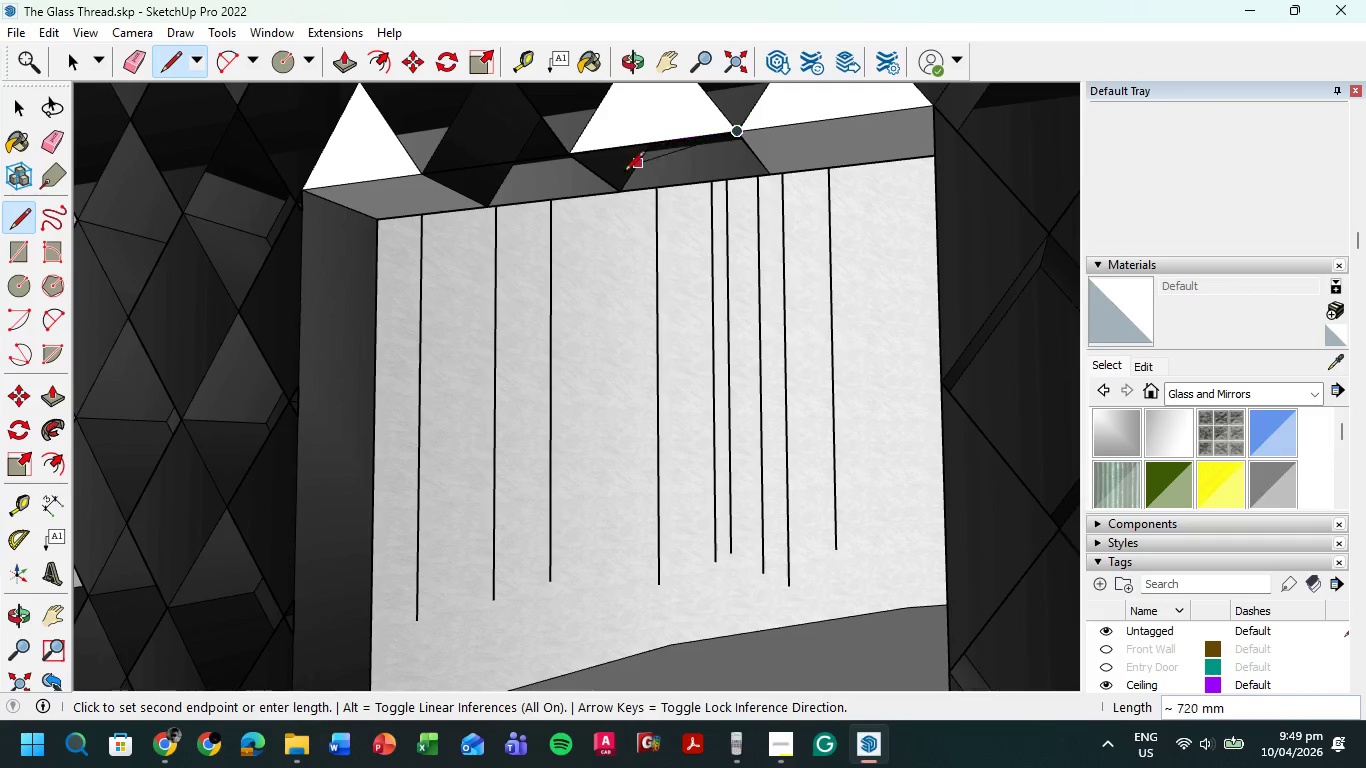 
left_click([618, 191])
 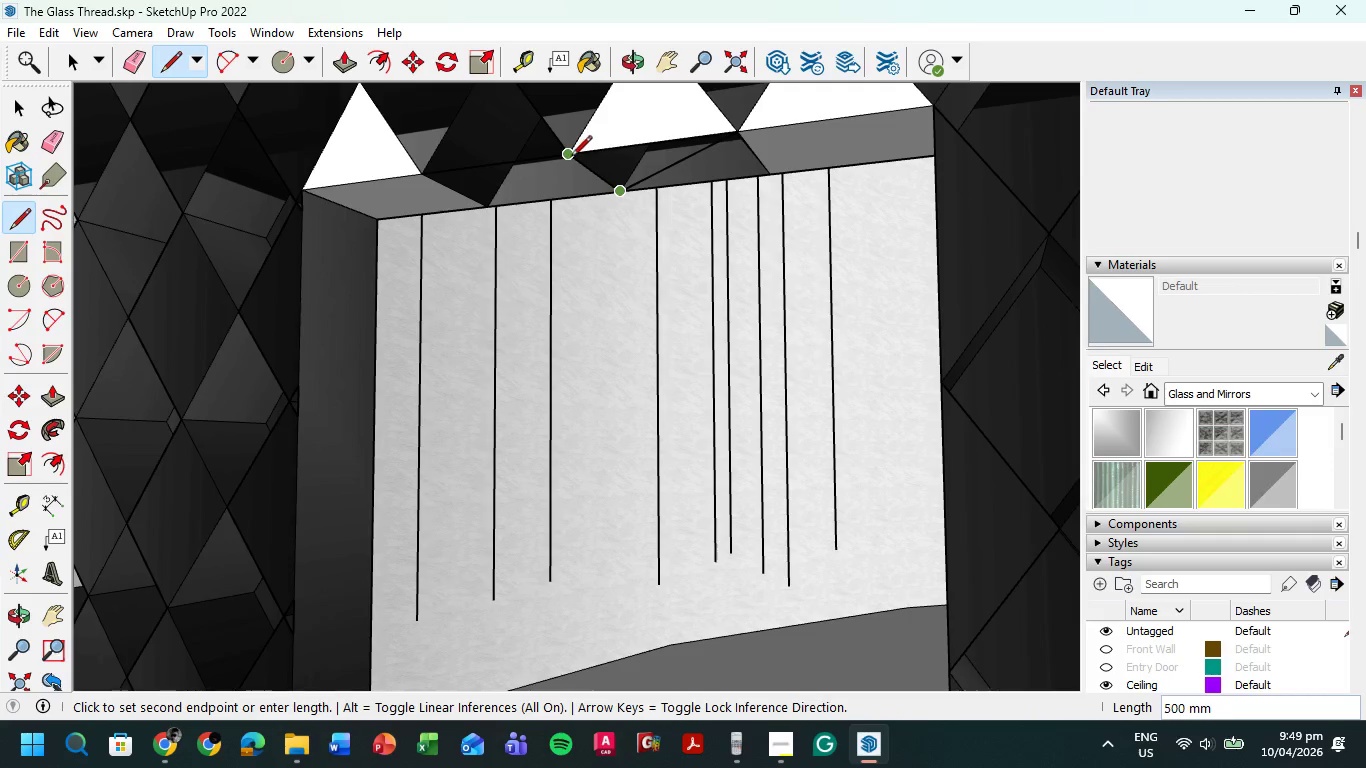 
left_click([571, 160])
 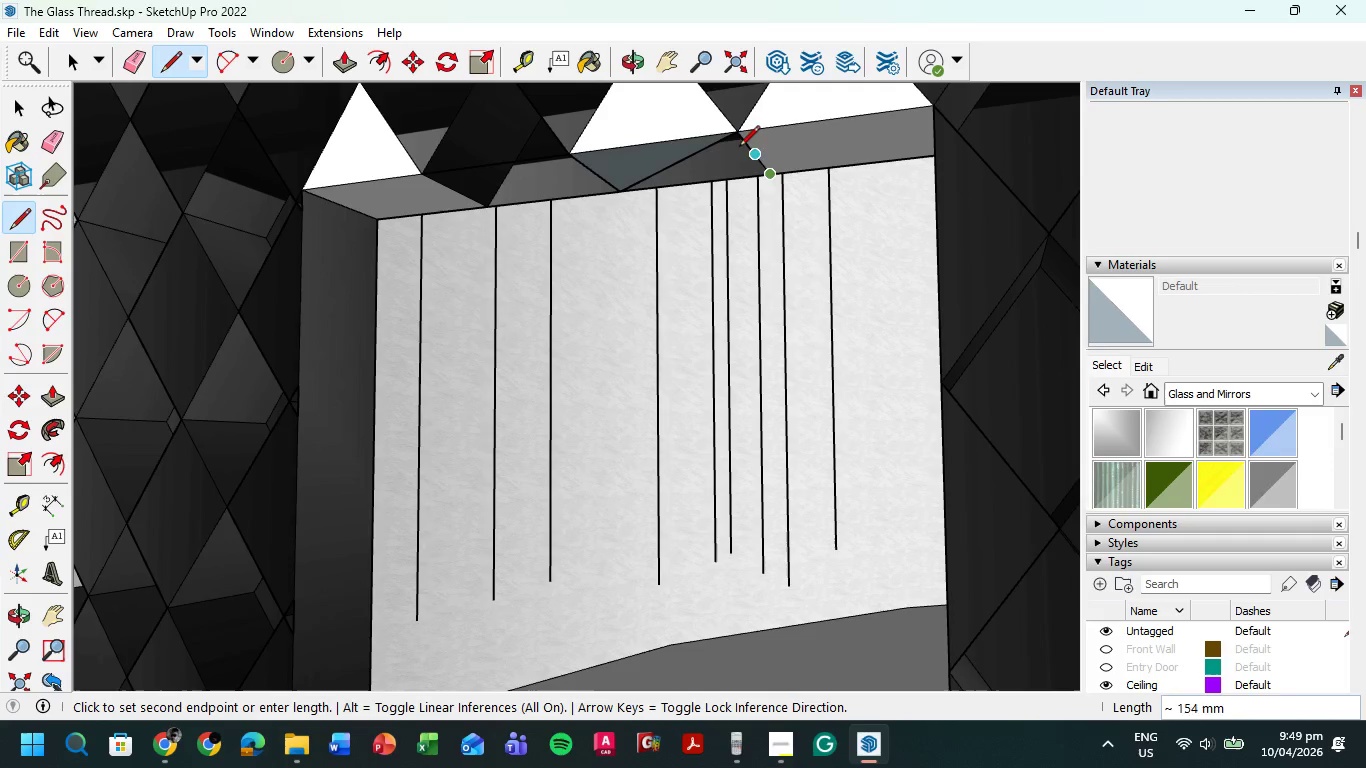 
left_click([730, 131])
 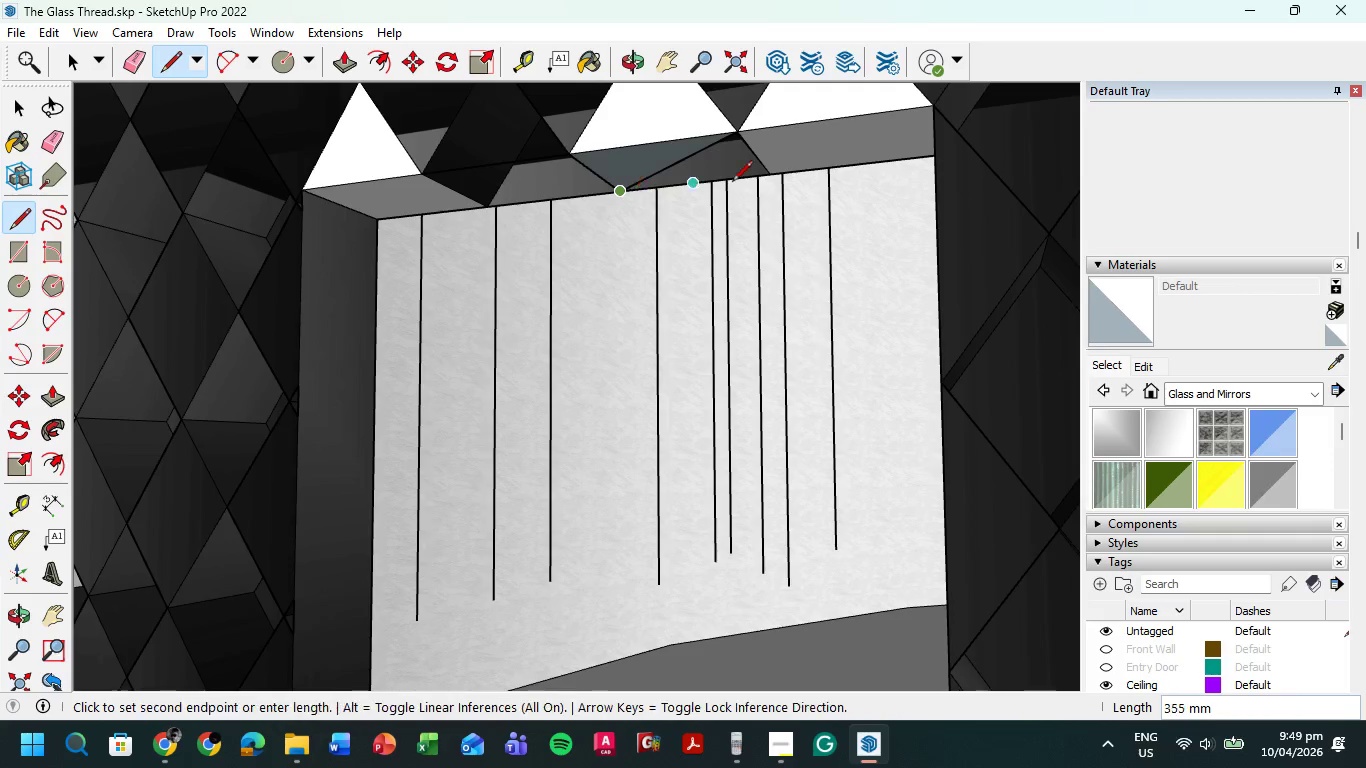 
left_click([765, 175])
 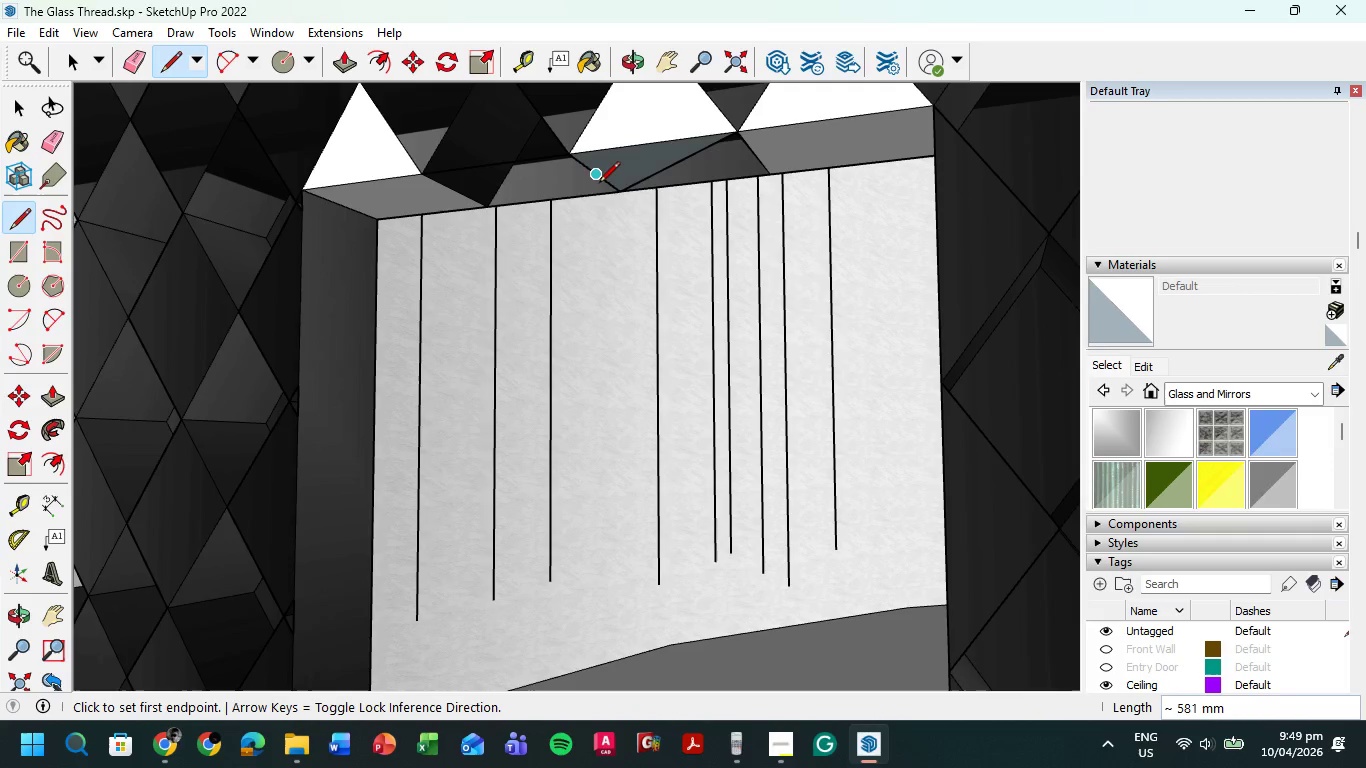 
key(Control+Z)
 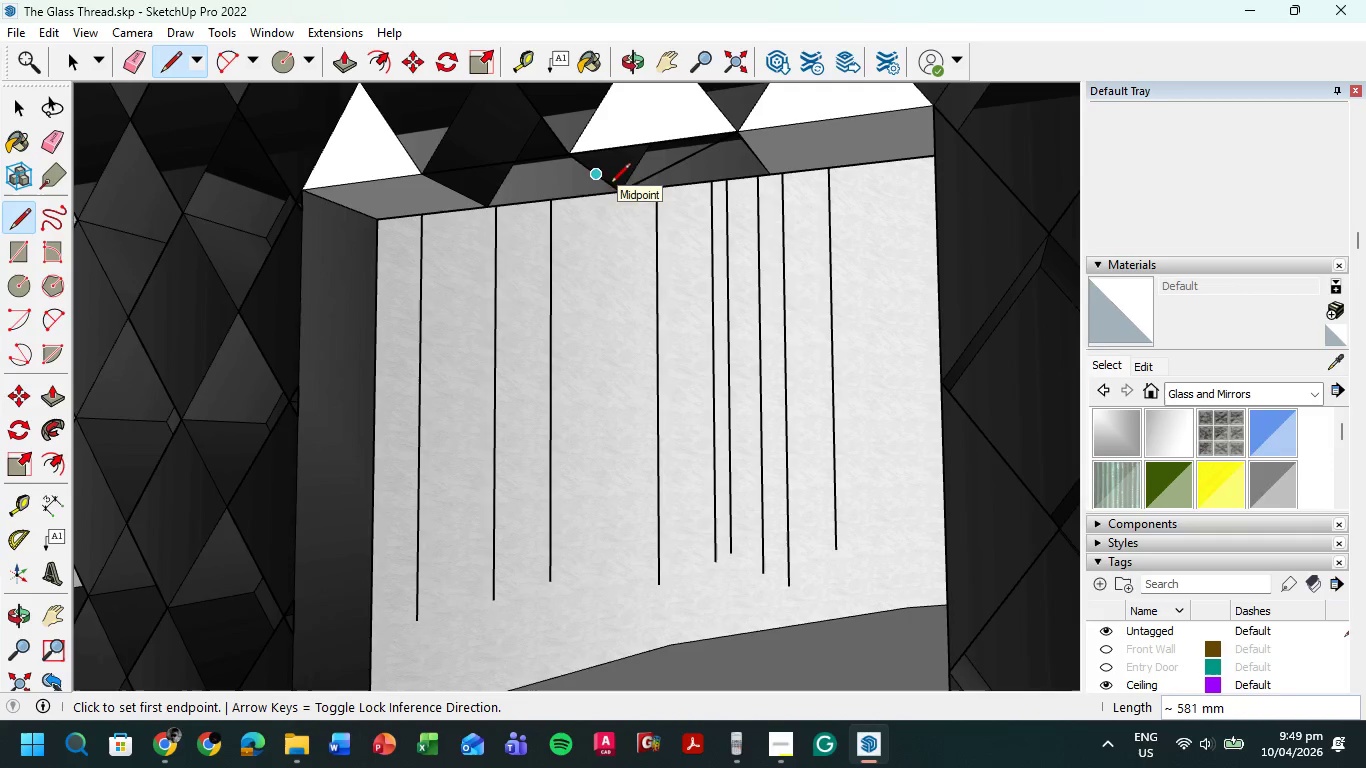 
key(Control+Z)
 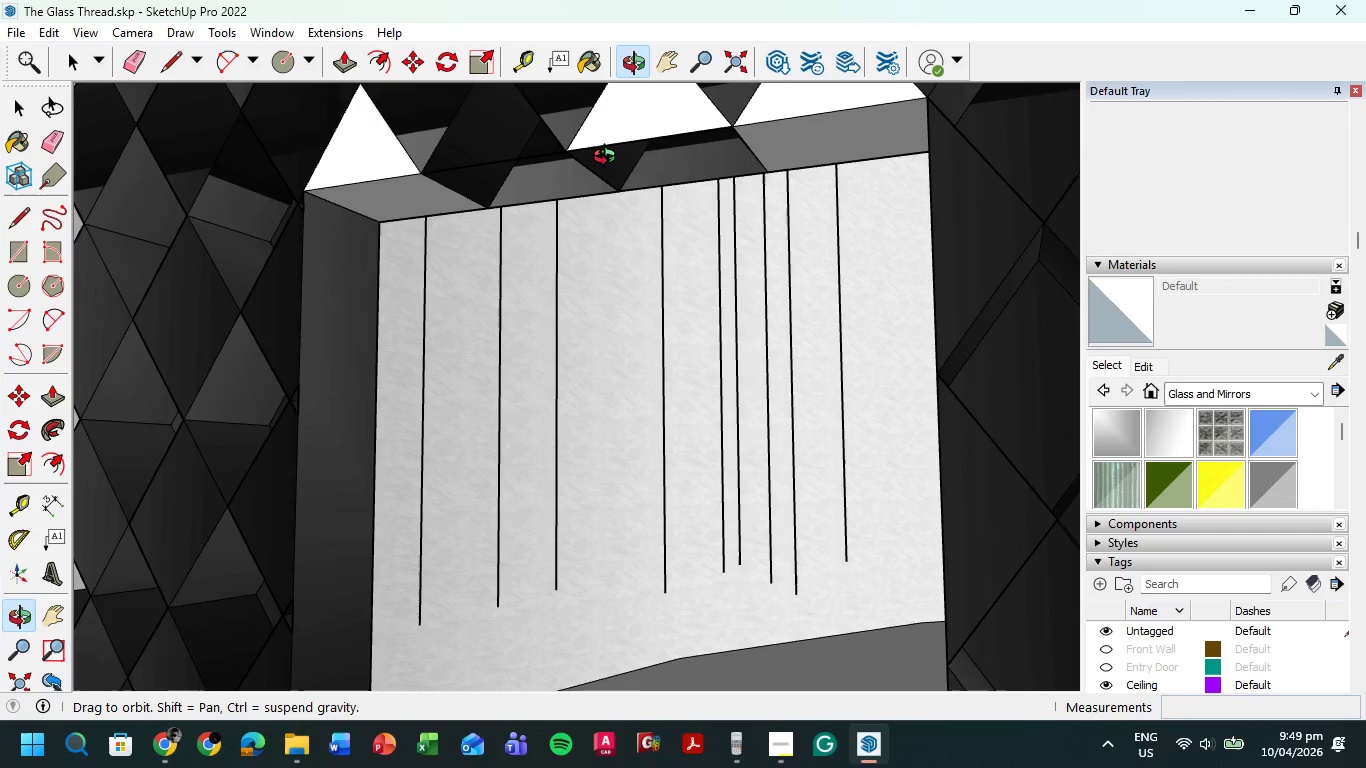 
hold_key(key=ShiftLeft, duration=0.45)
 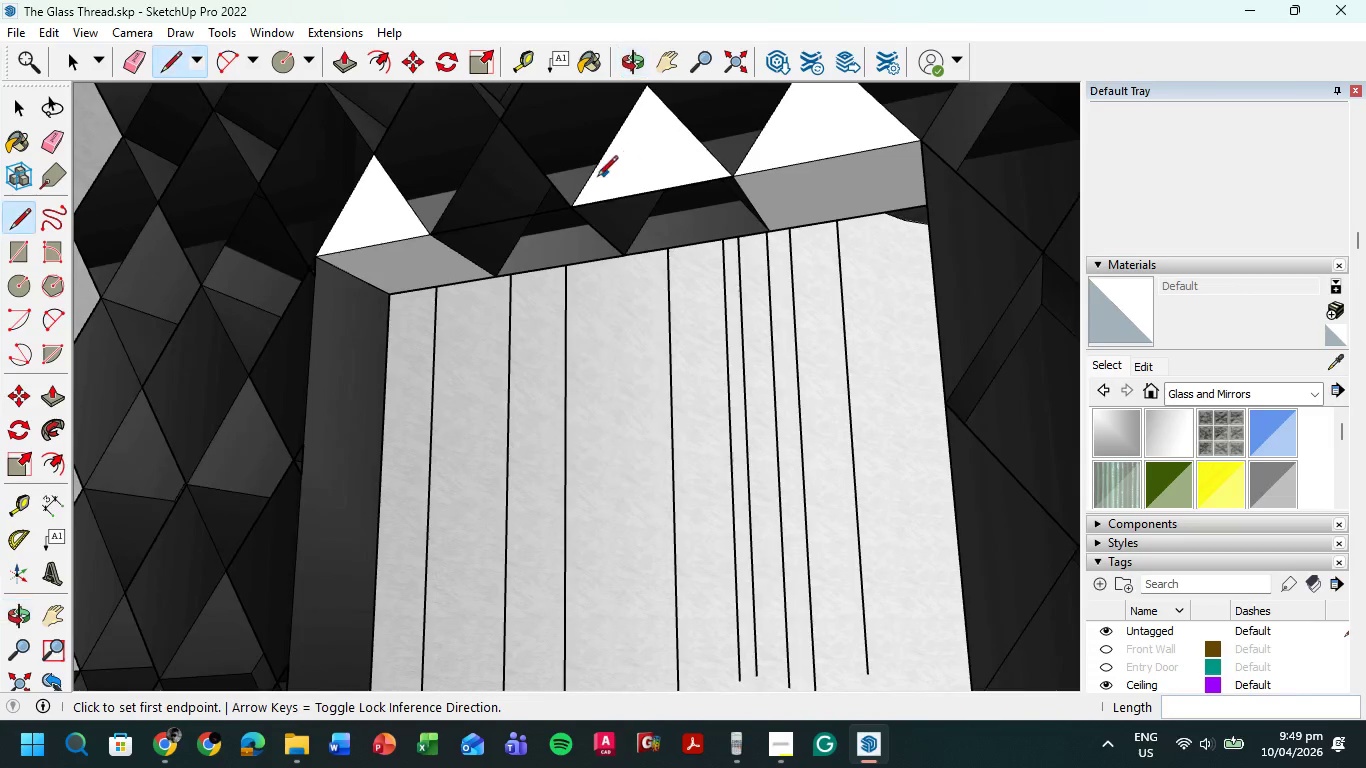 
scroll: coordinate [595, 179], scroll_direction: up, amount: 8.0
 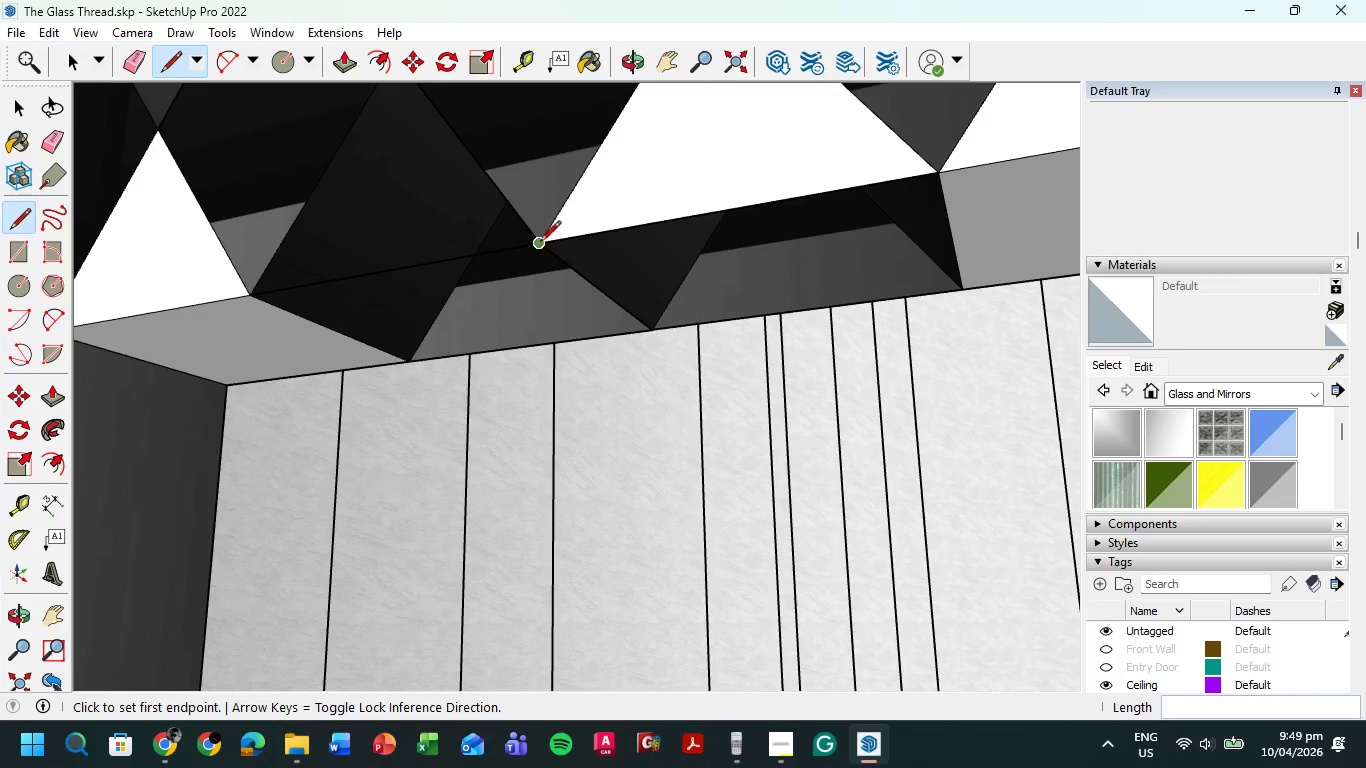 
left_click([540, 242])
 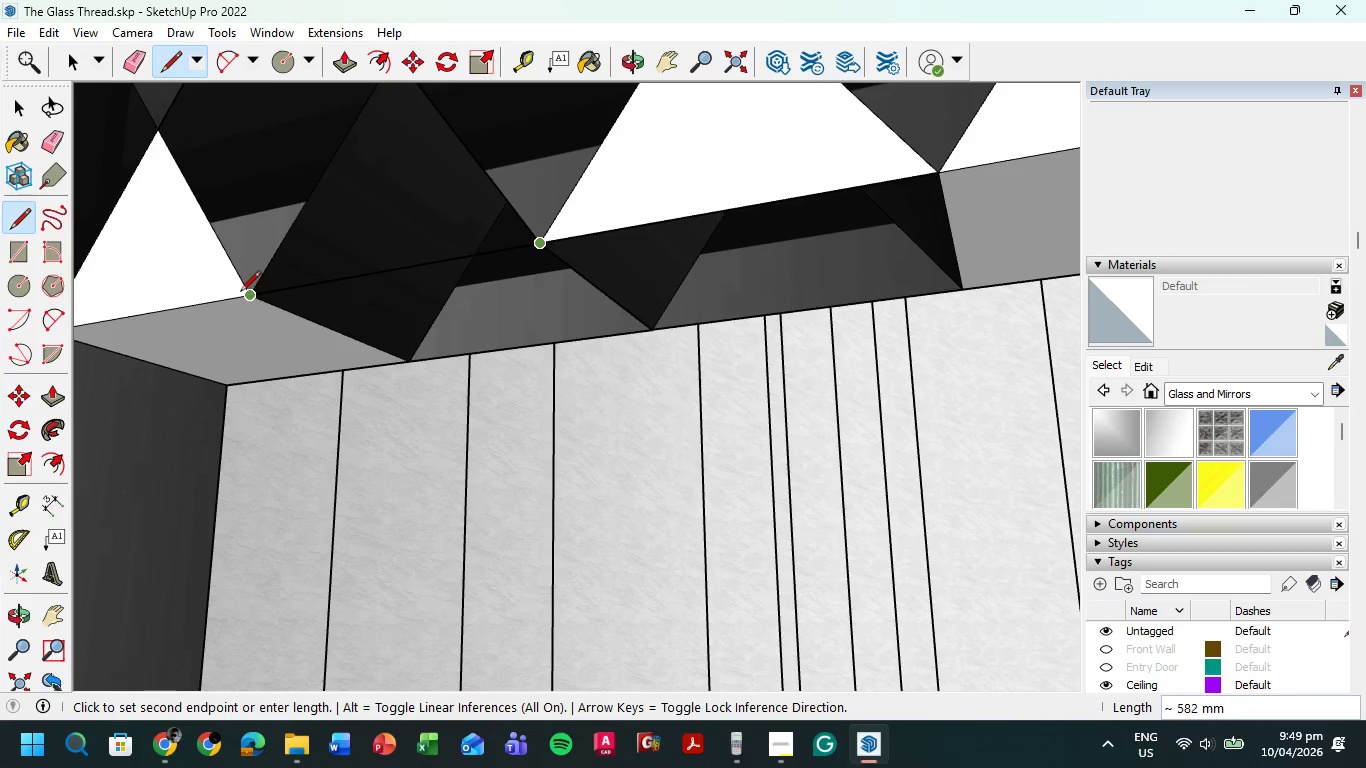 
left_click([248, 294])
 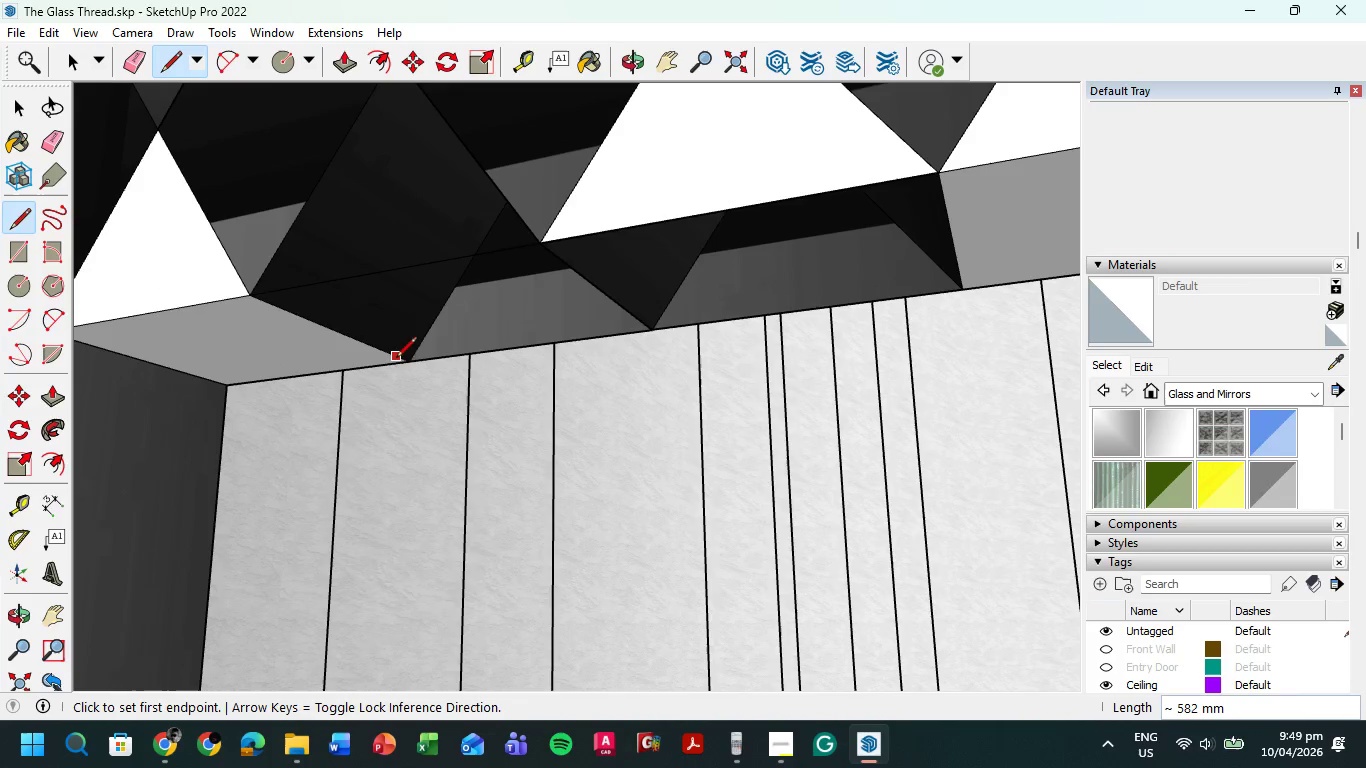 
left_click([413, 361])
 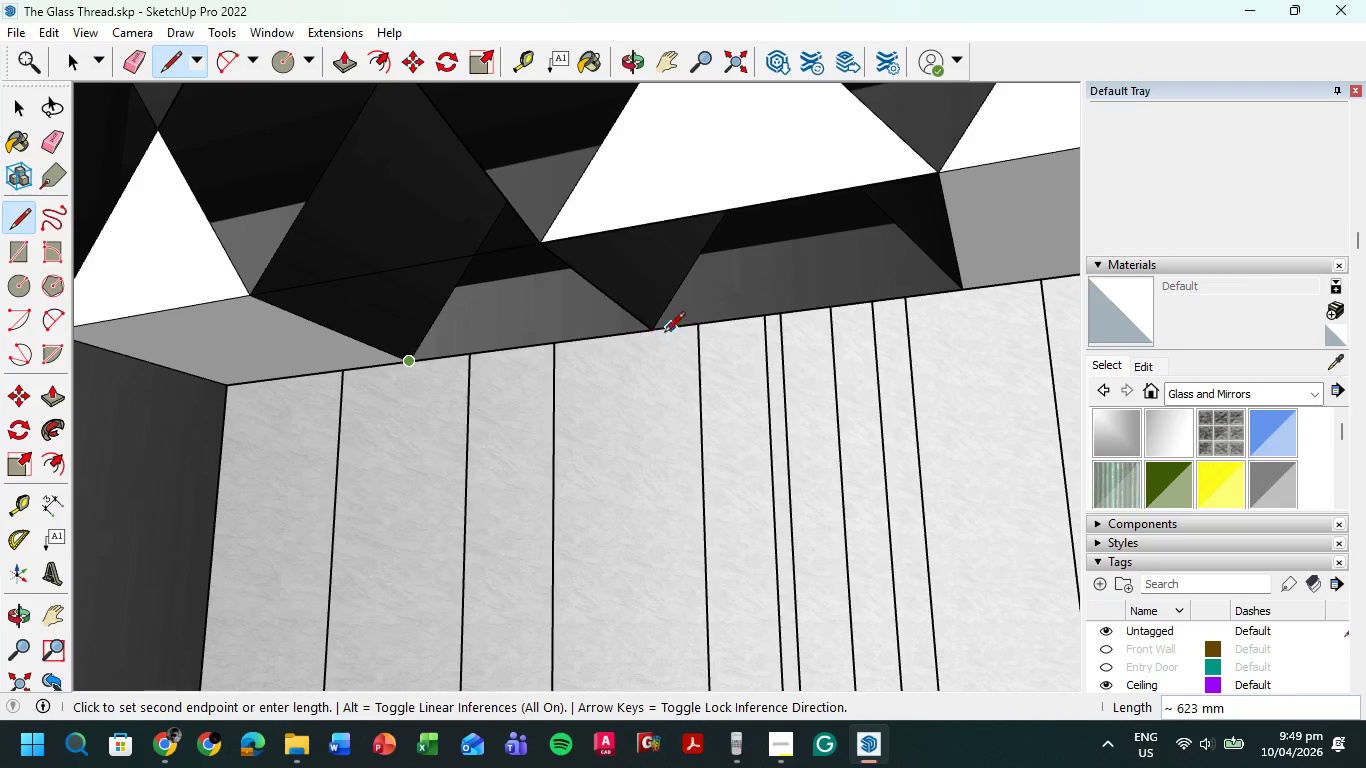 
left_click([651, 331])
 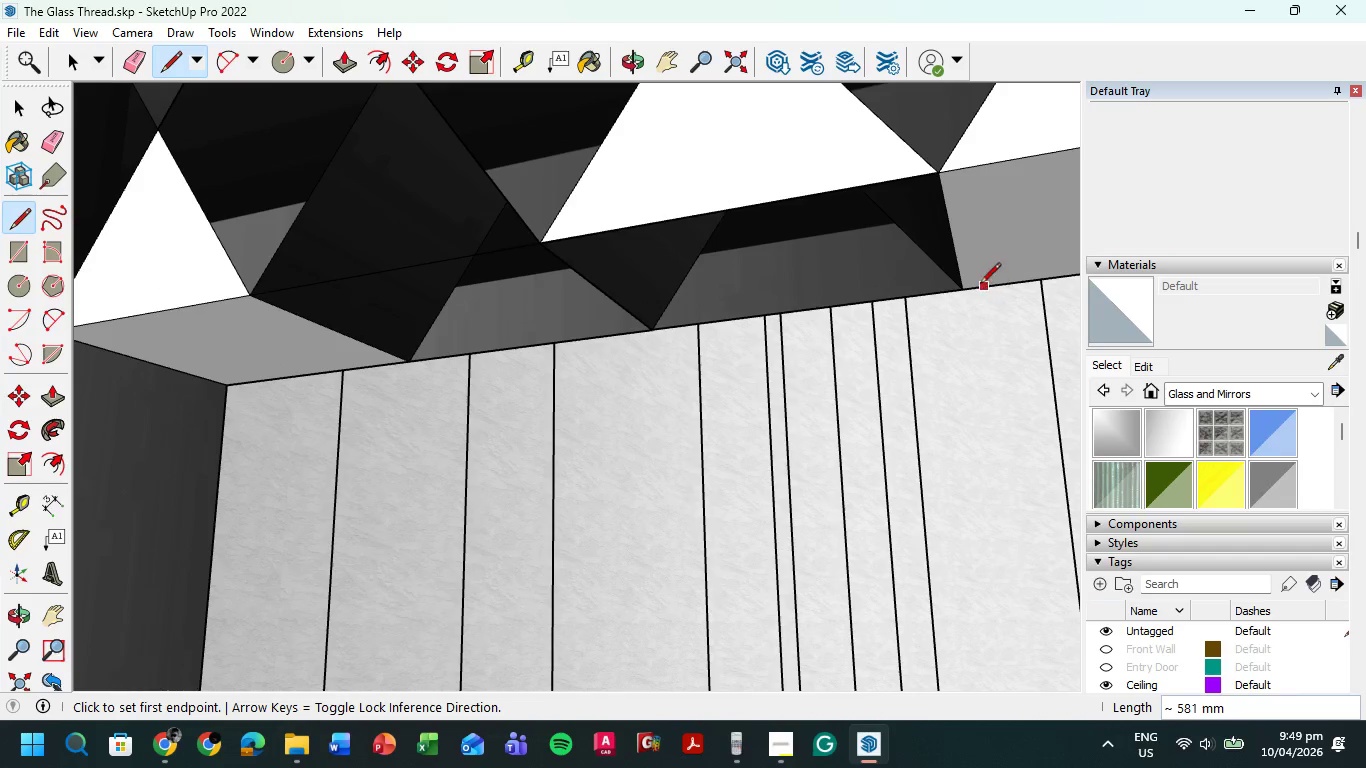 
left_click([956, 288])
 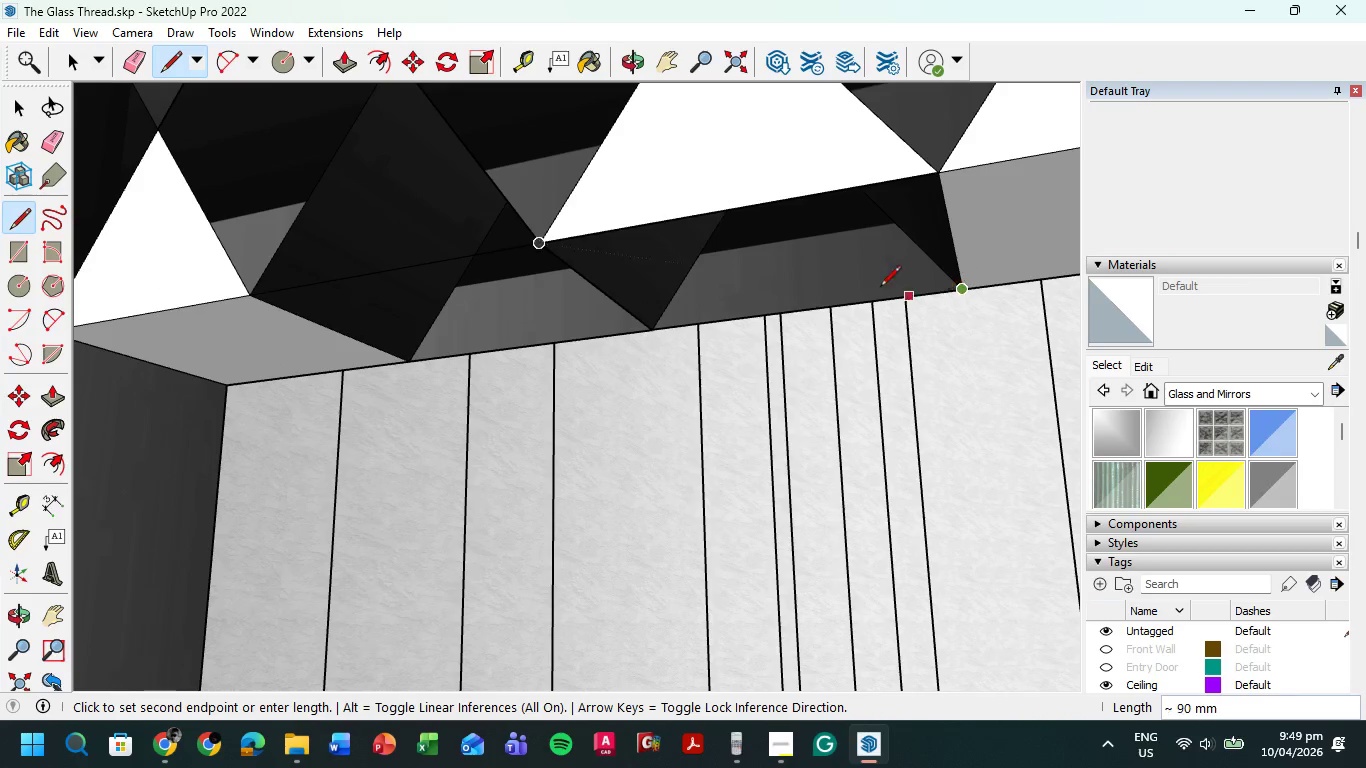 
scroll: coordinate [839, 282], scroll_direction: down, amount: 4.0
 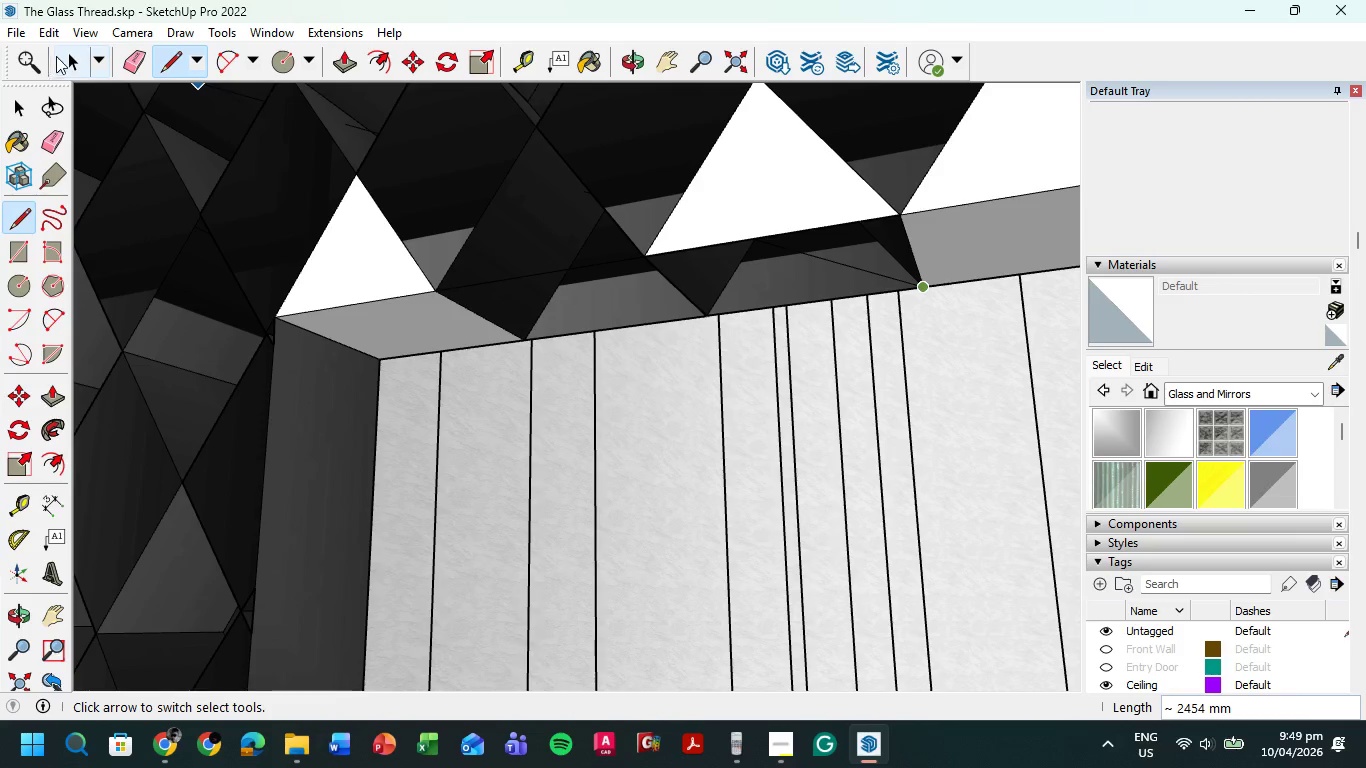 
left_click([70, 56])
 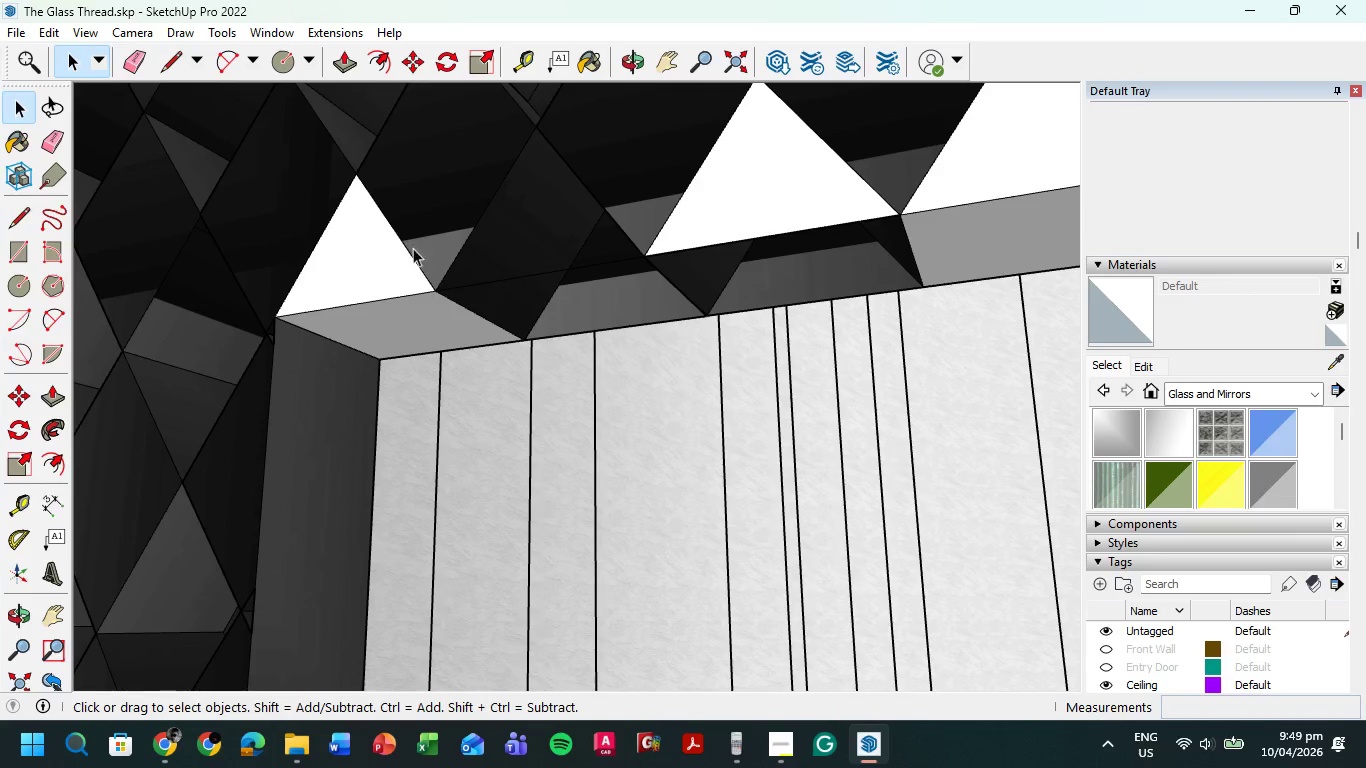 
left_click([379, 263])
 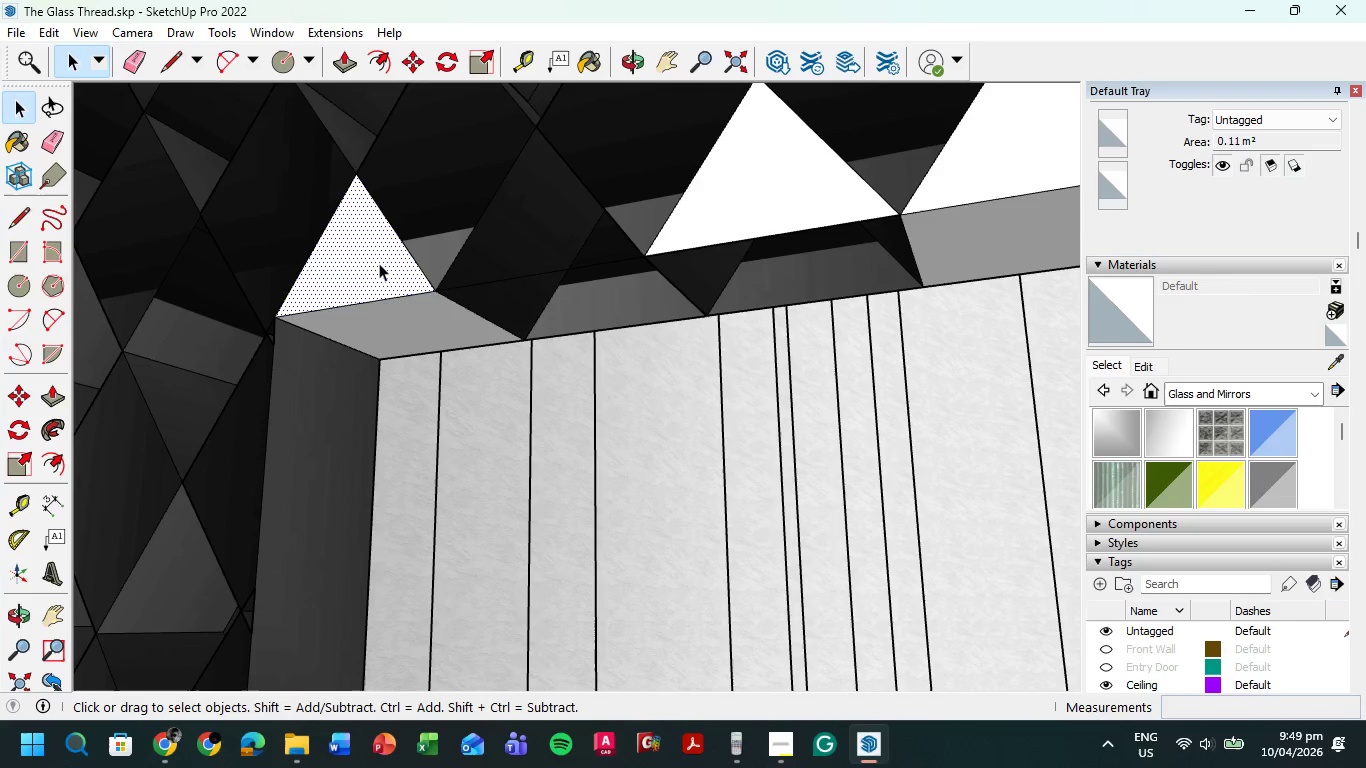 
key(Delete)
 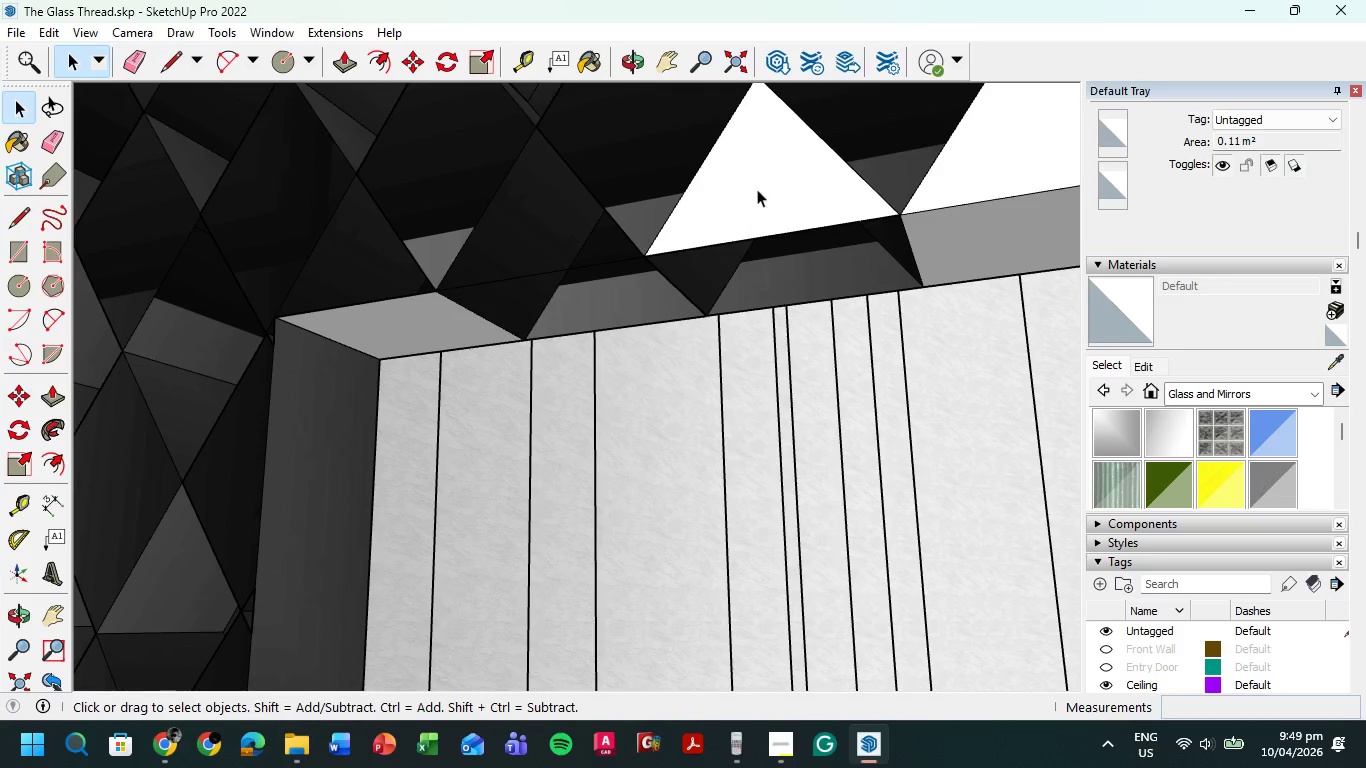 
left_click([767, 185])
 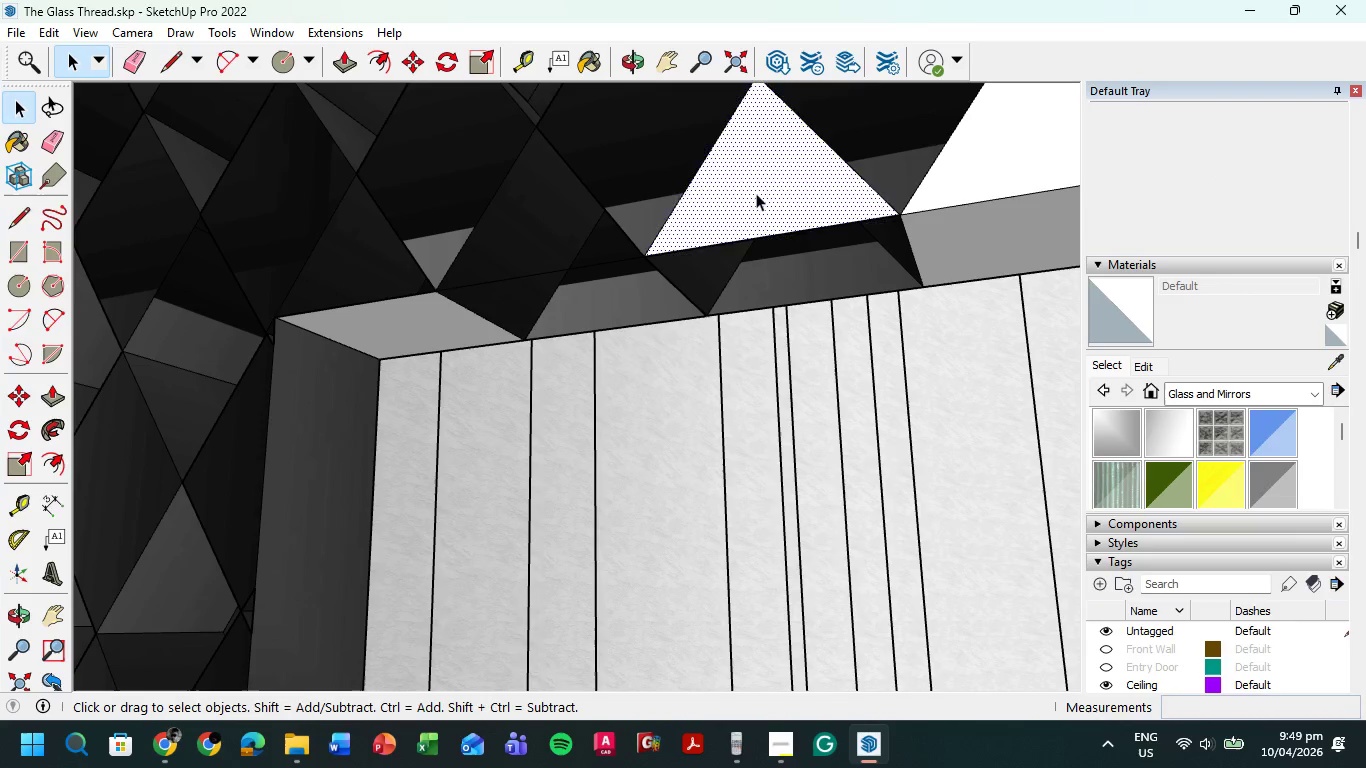 
key(Delete)
 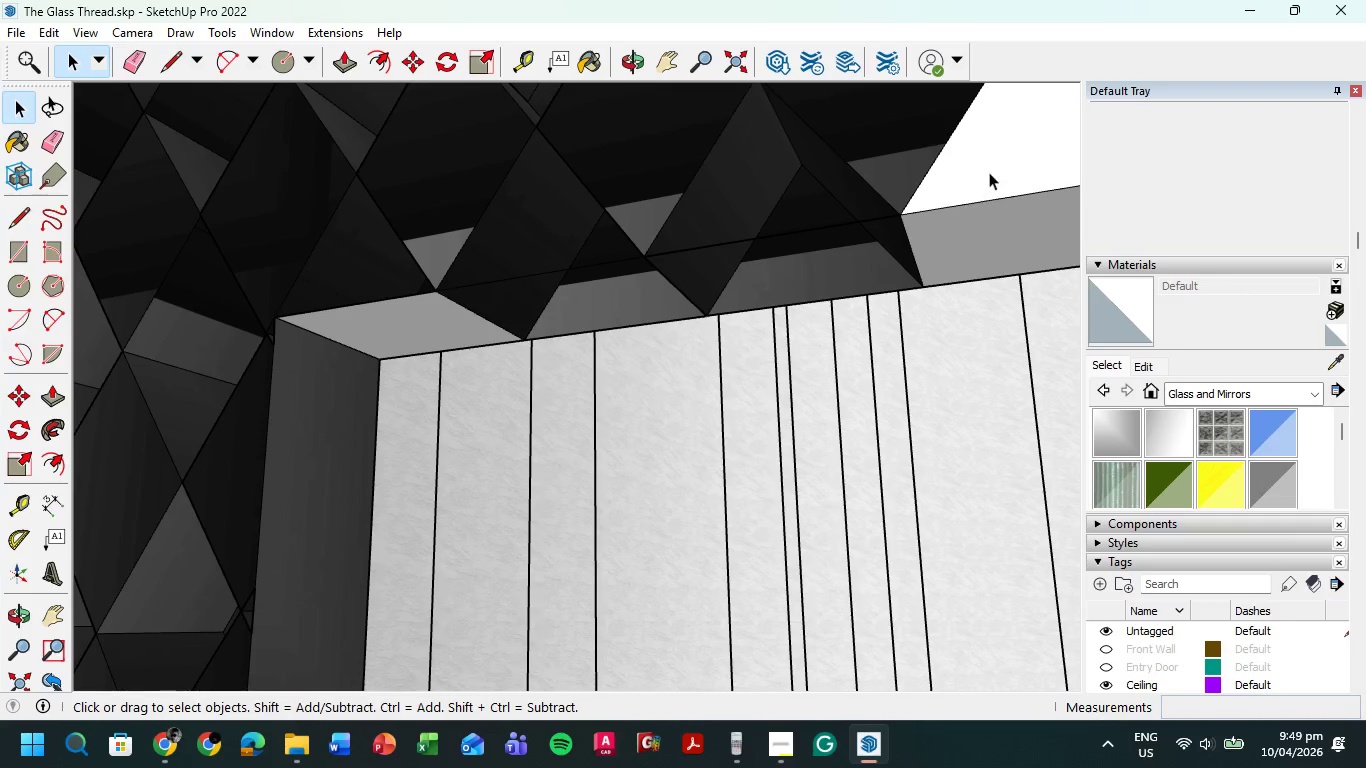 
left_click([992, 166])
 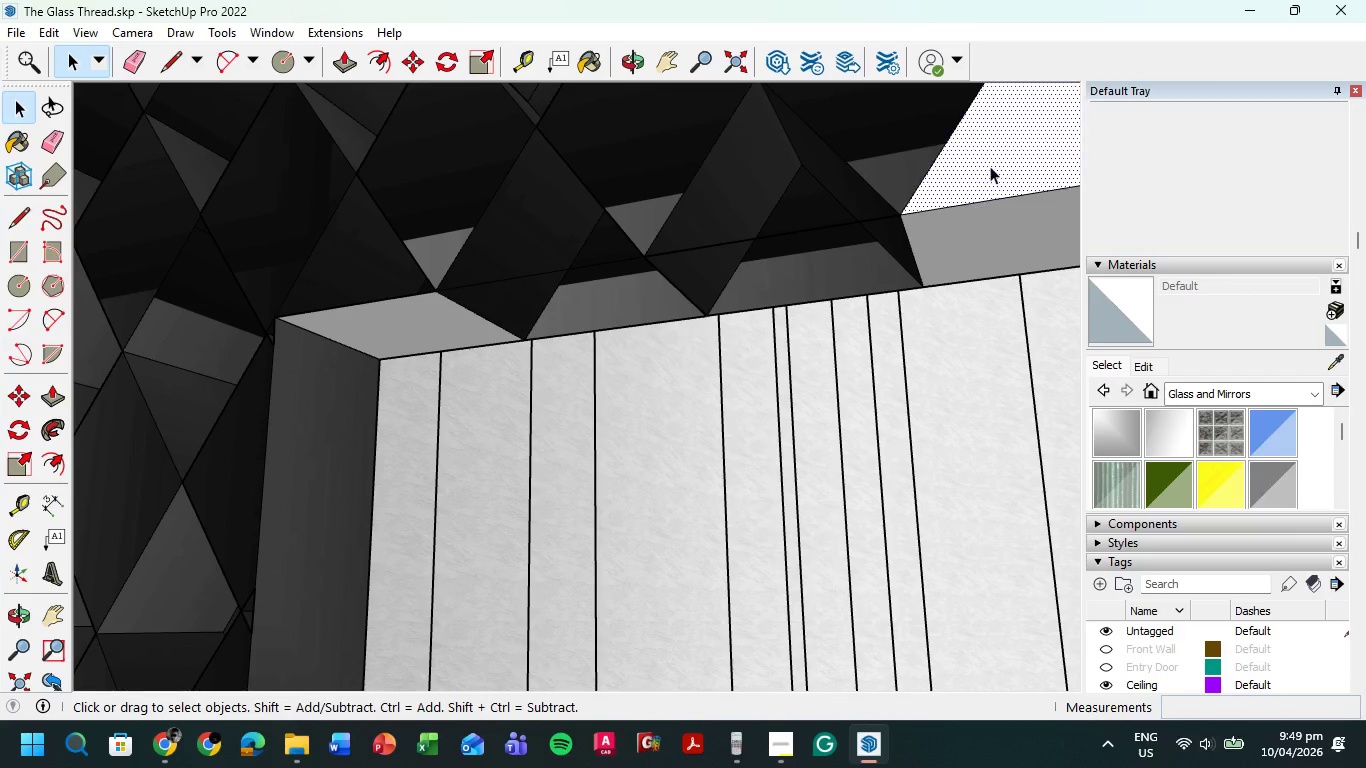 
key(Delete)
 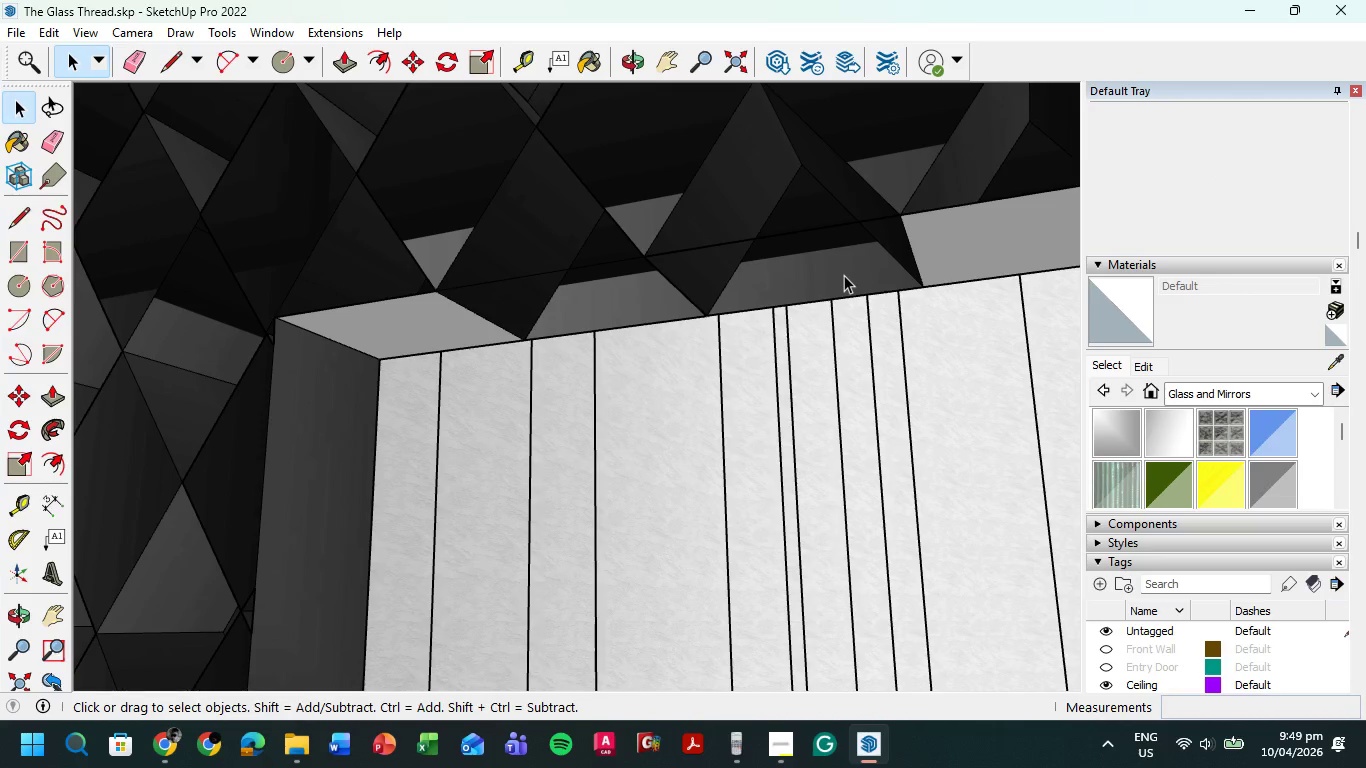 
key(L)
 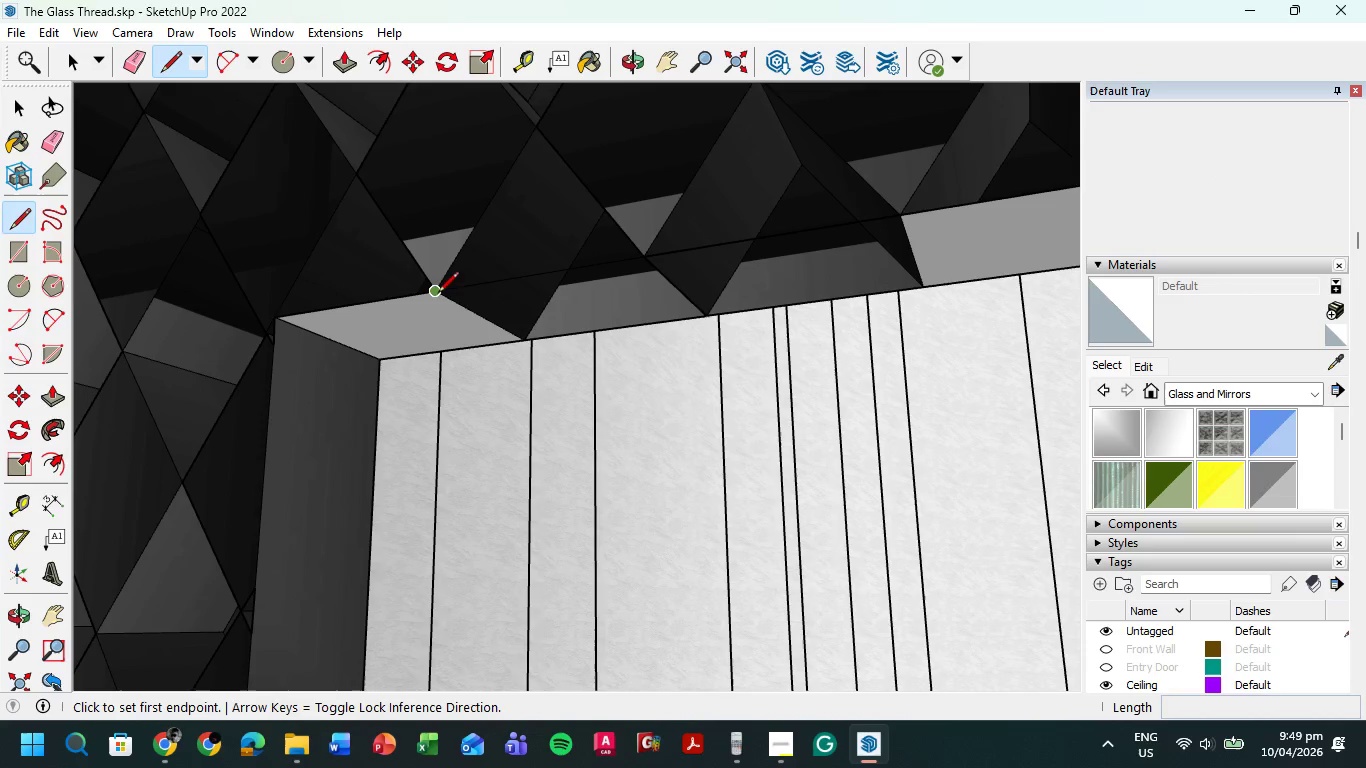 
left_click([433, 294])
 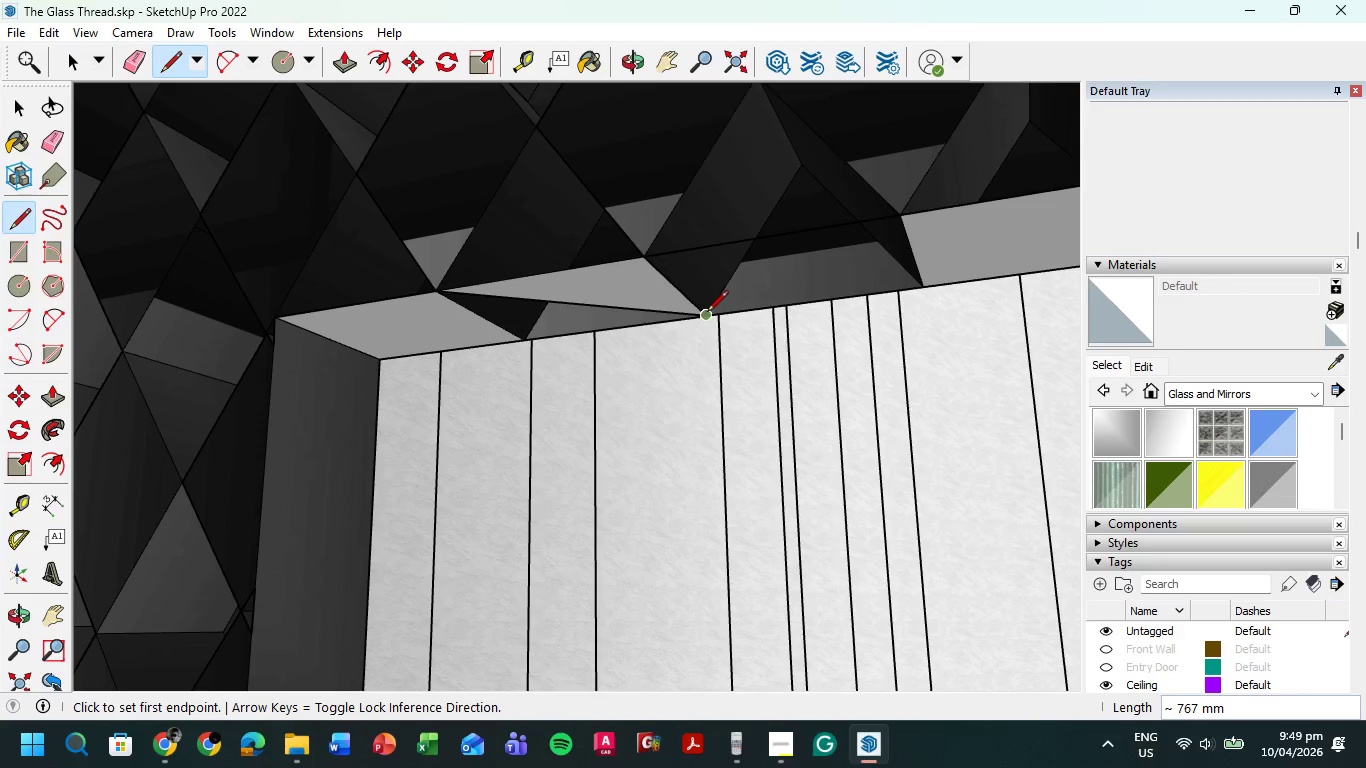 
double_click([706, 314])
 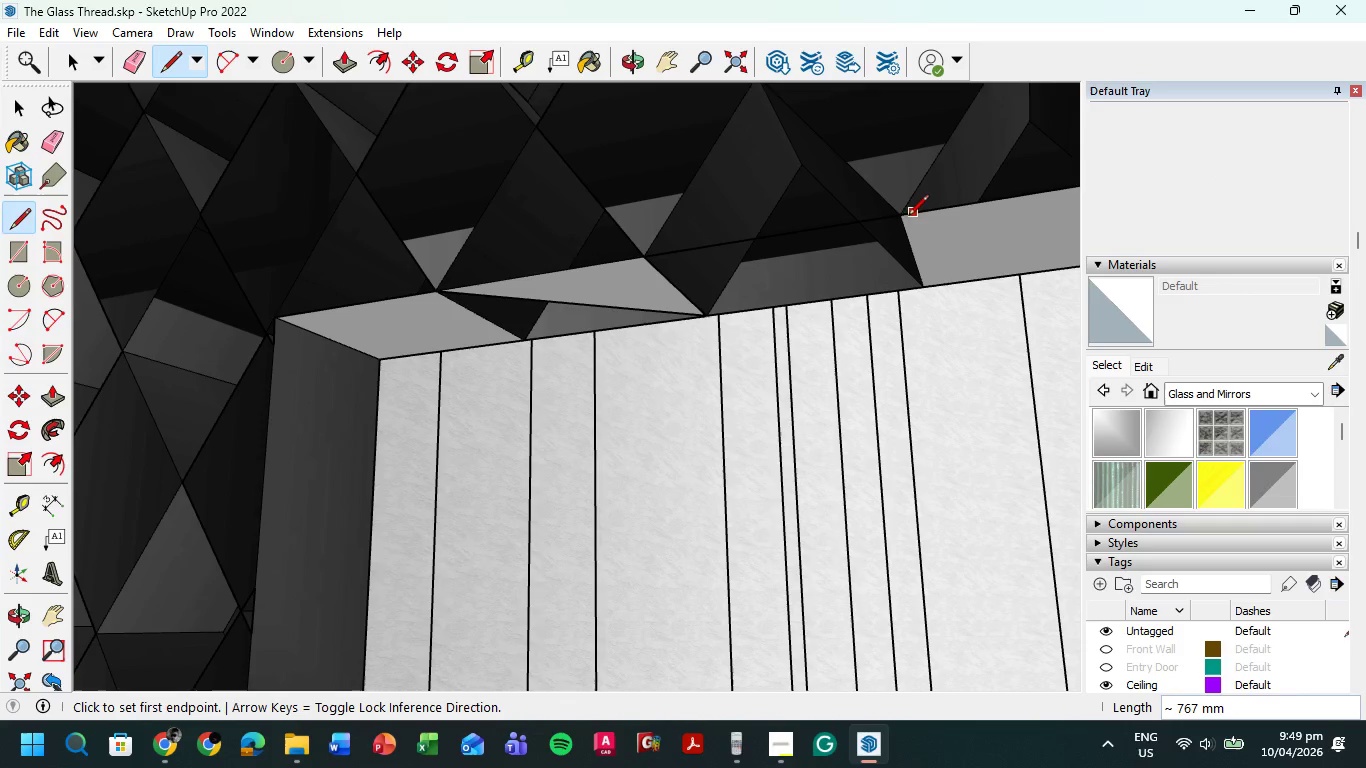 
left_click([906, 217])
 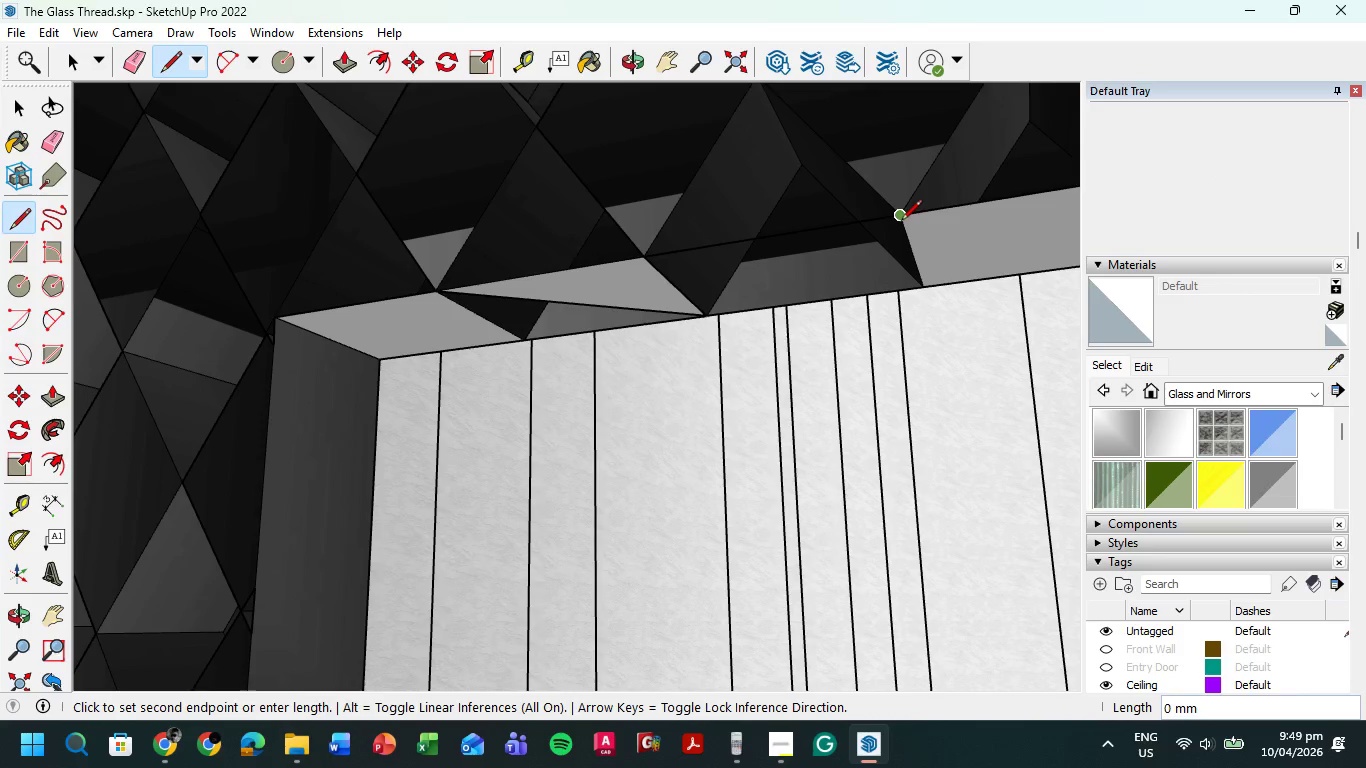 
left_click([903, 220])
 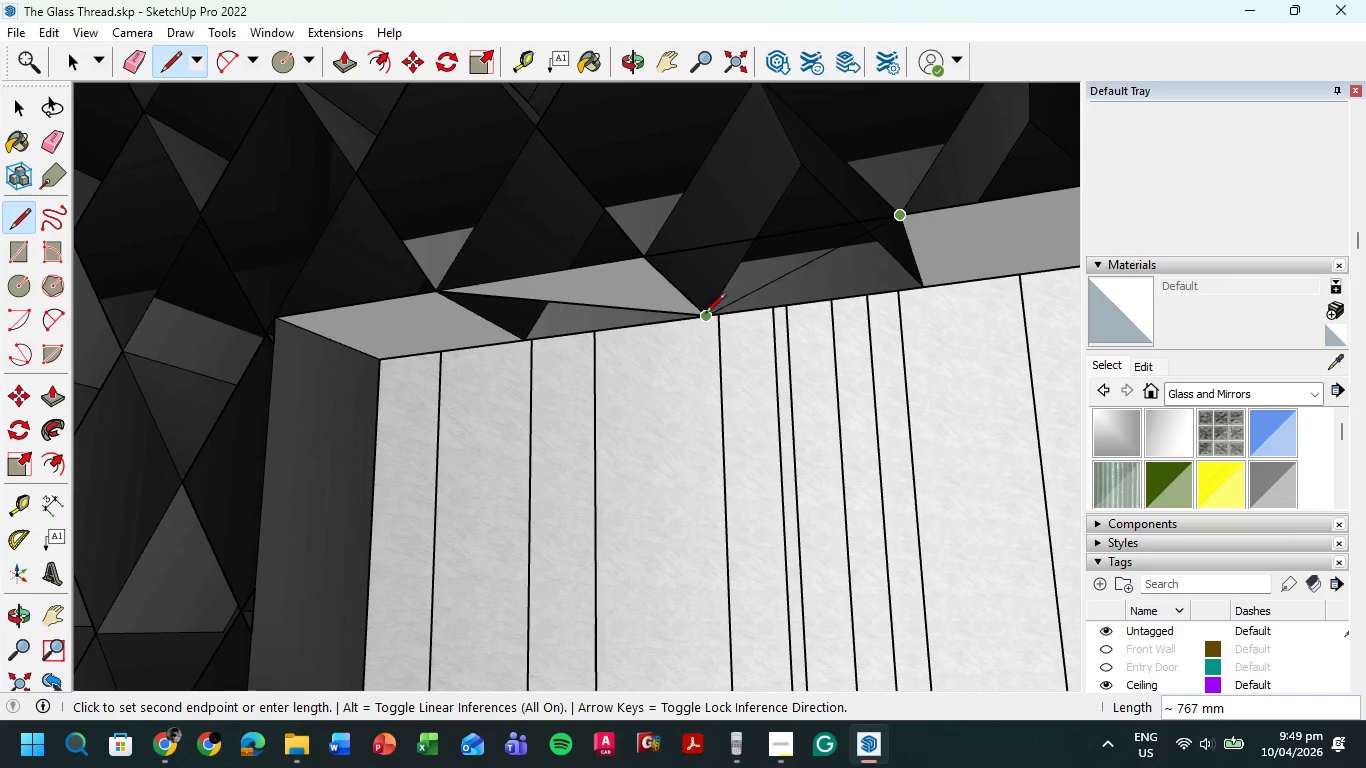 
left_click([709, 315])
 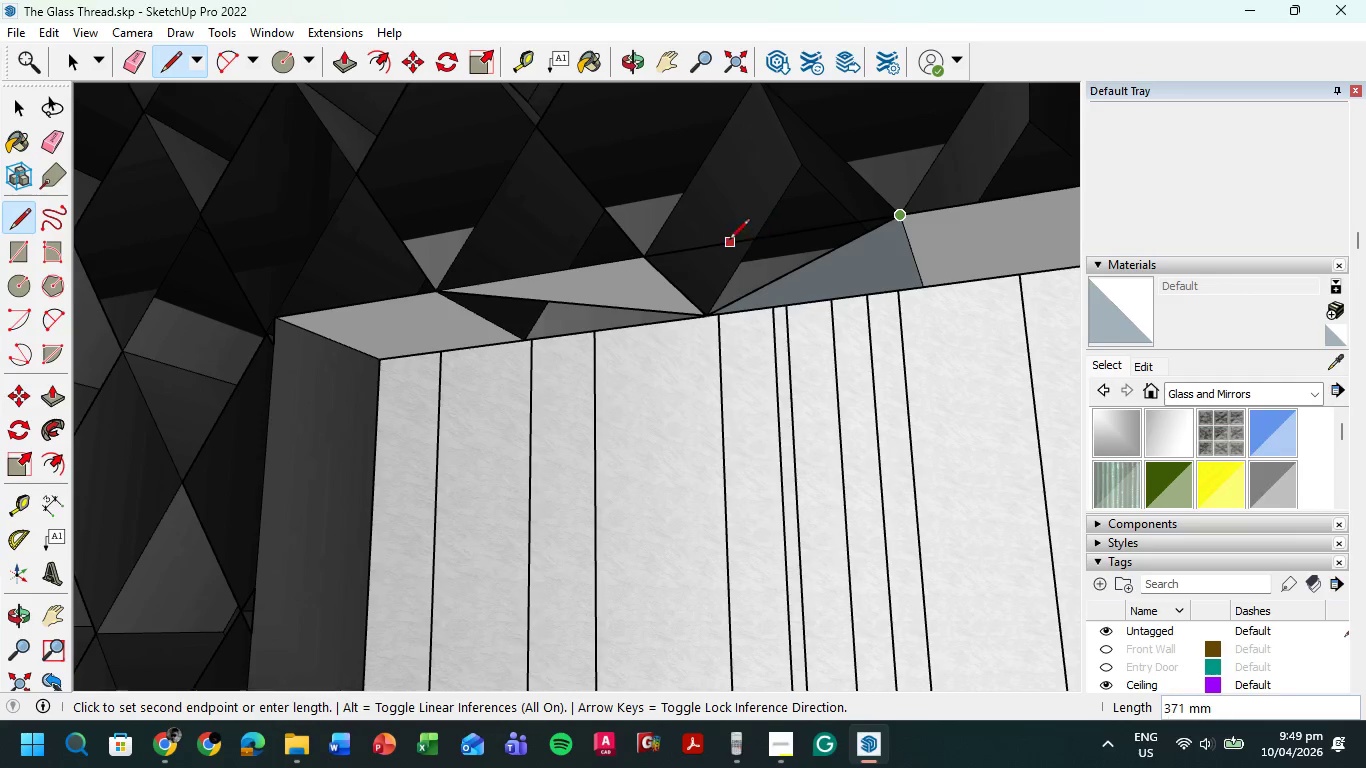 
left_click([648, 256])
 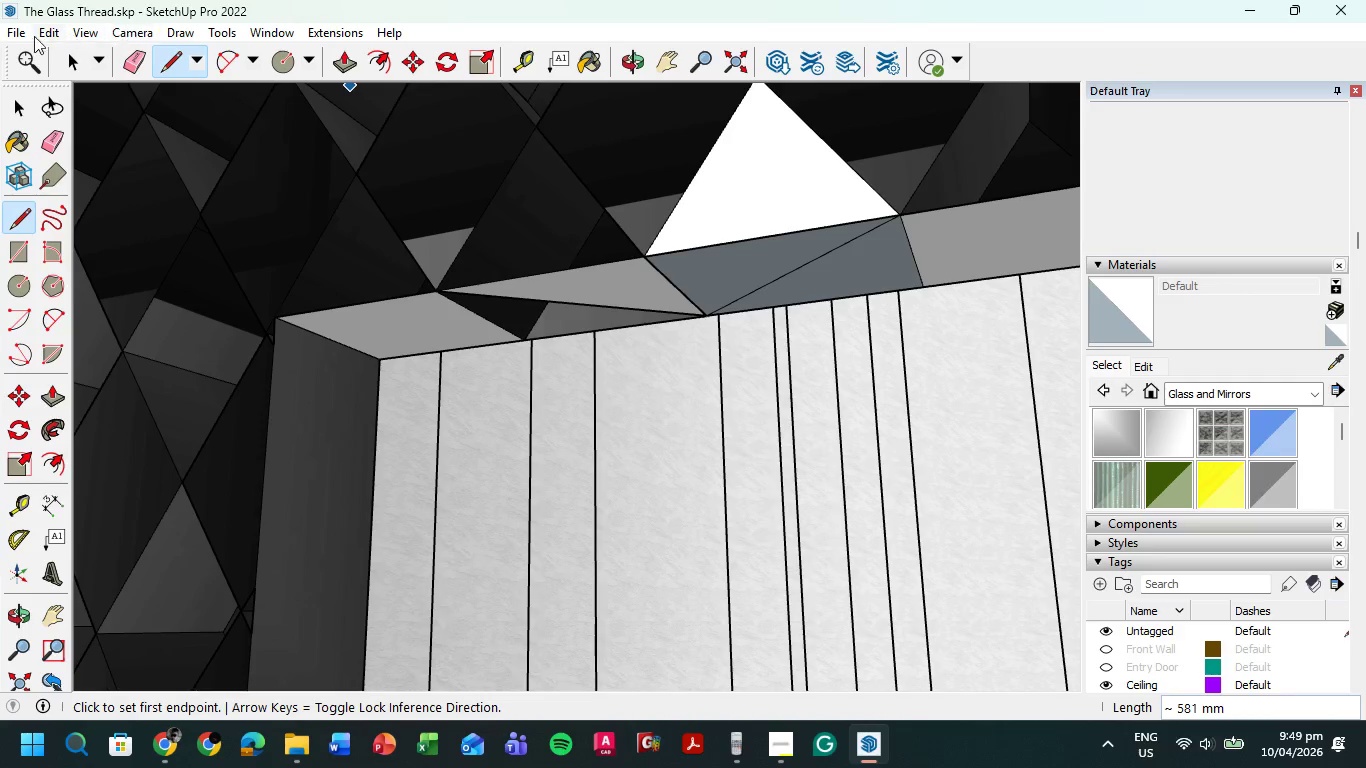 
left_click([63, 62])
 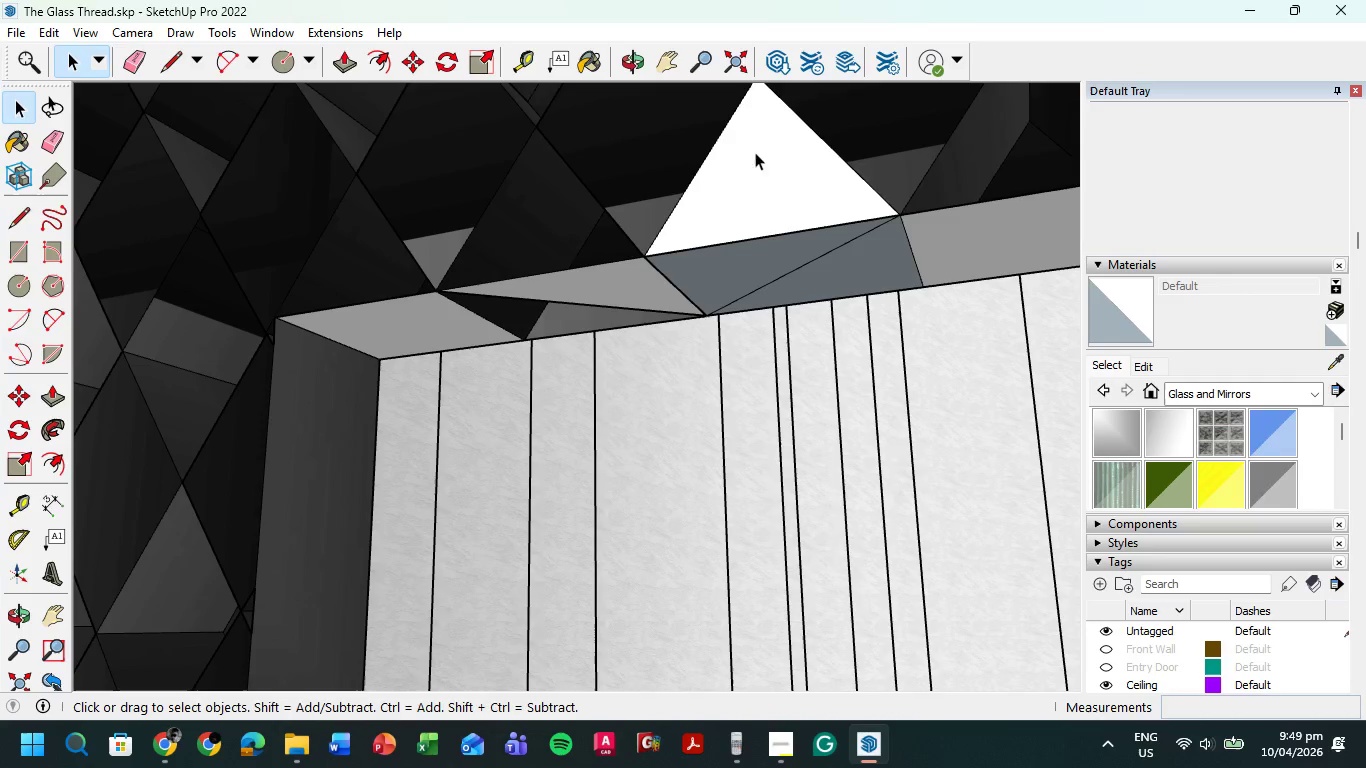 
left_click([769, 172])
 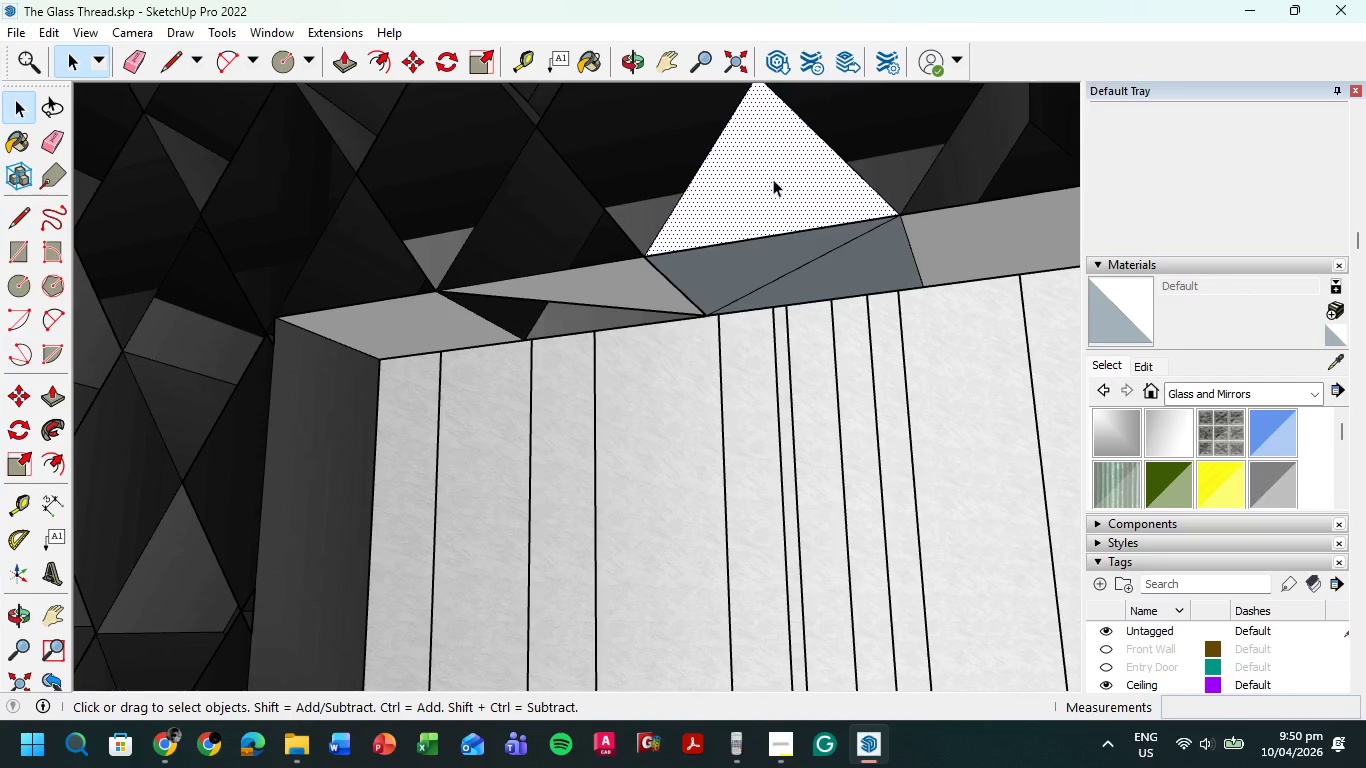 
key(Delete)
 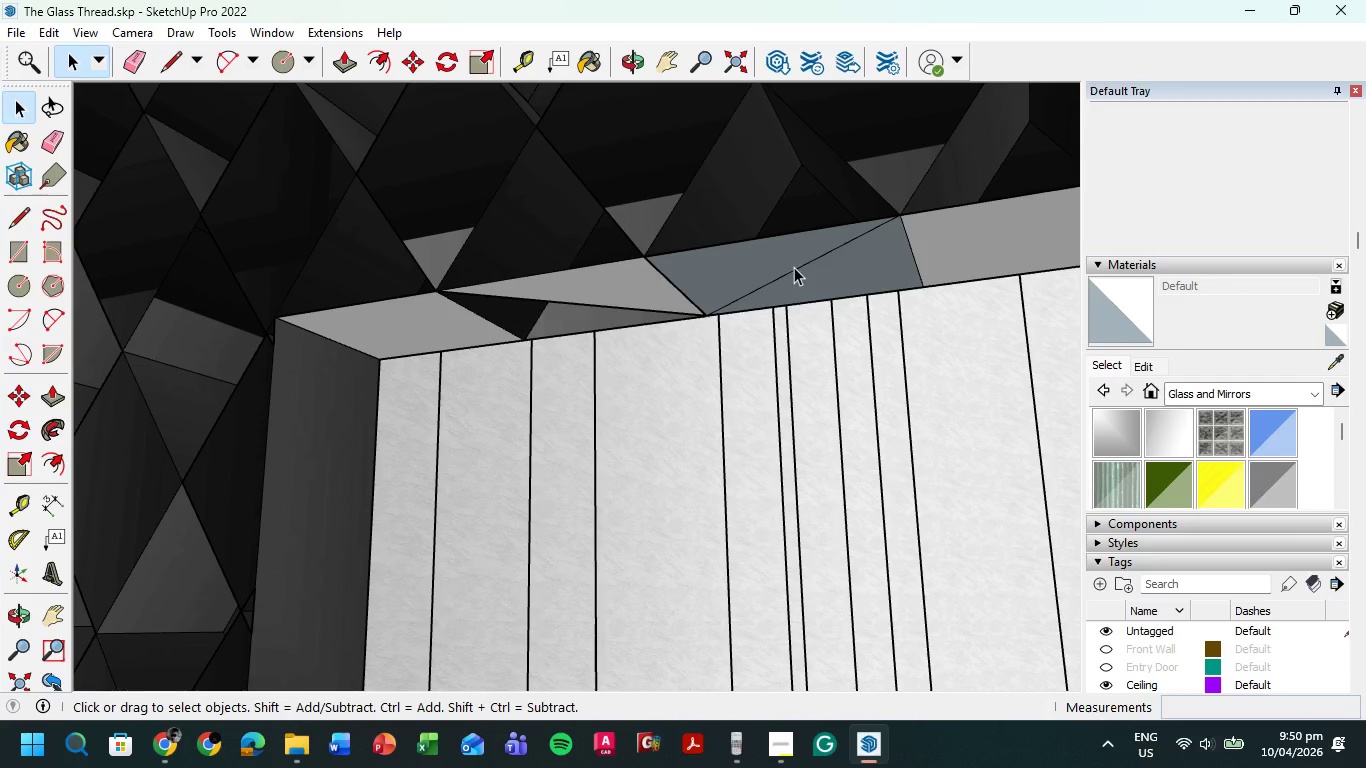 
right_click([794, 269])
 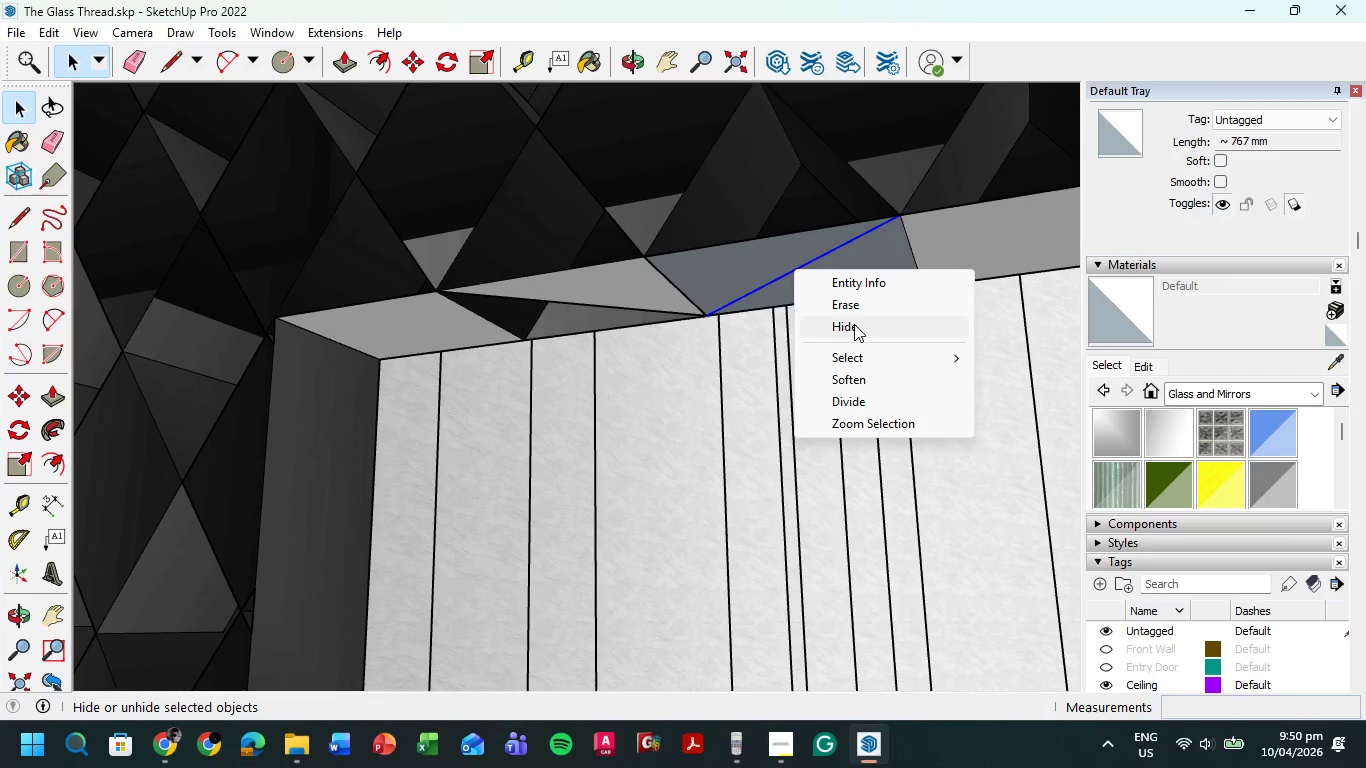 
left_click([854, 324])
 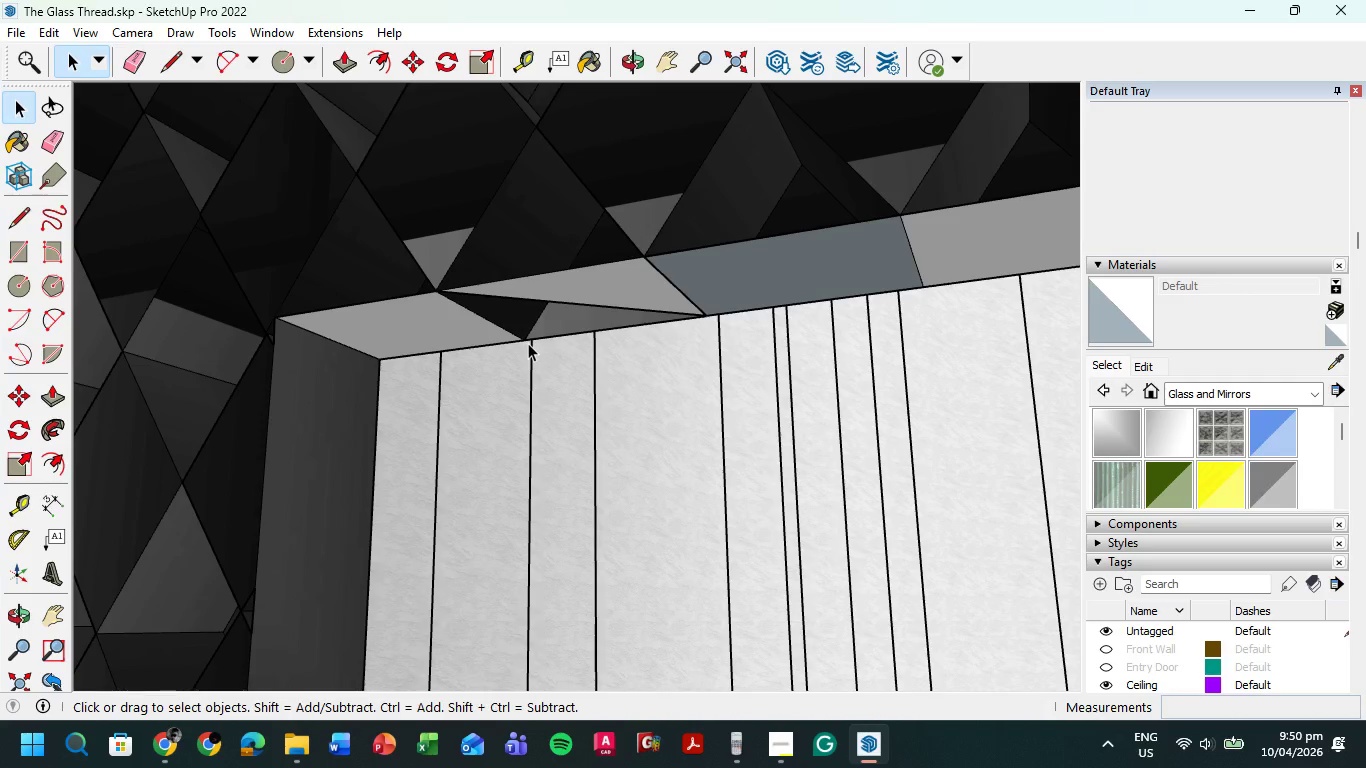 
key(L)
 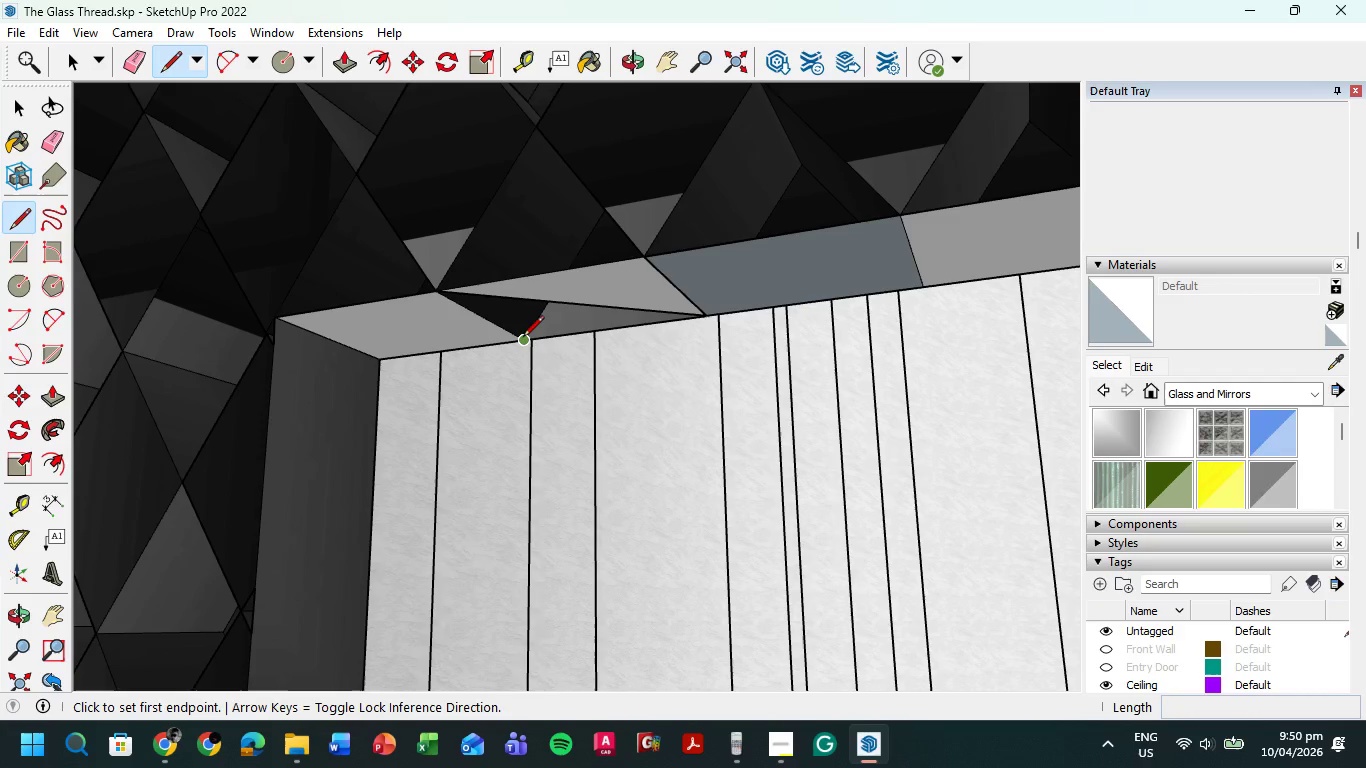 
left_click([523, 338])
 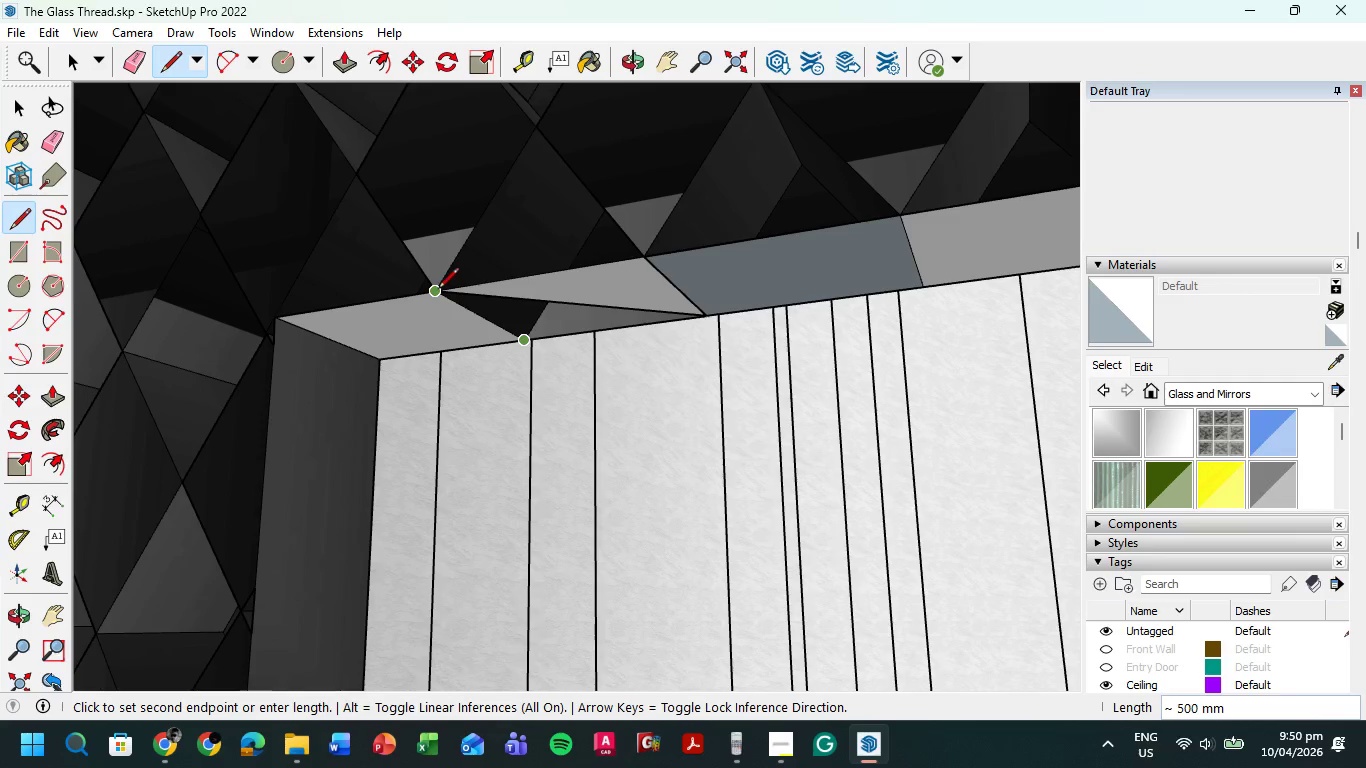 
left_click([438, 293])
 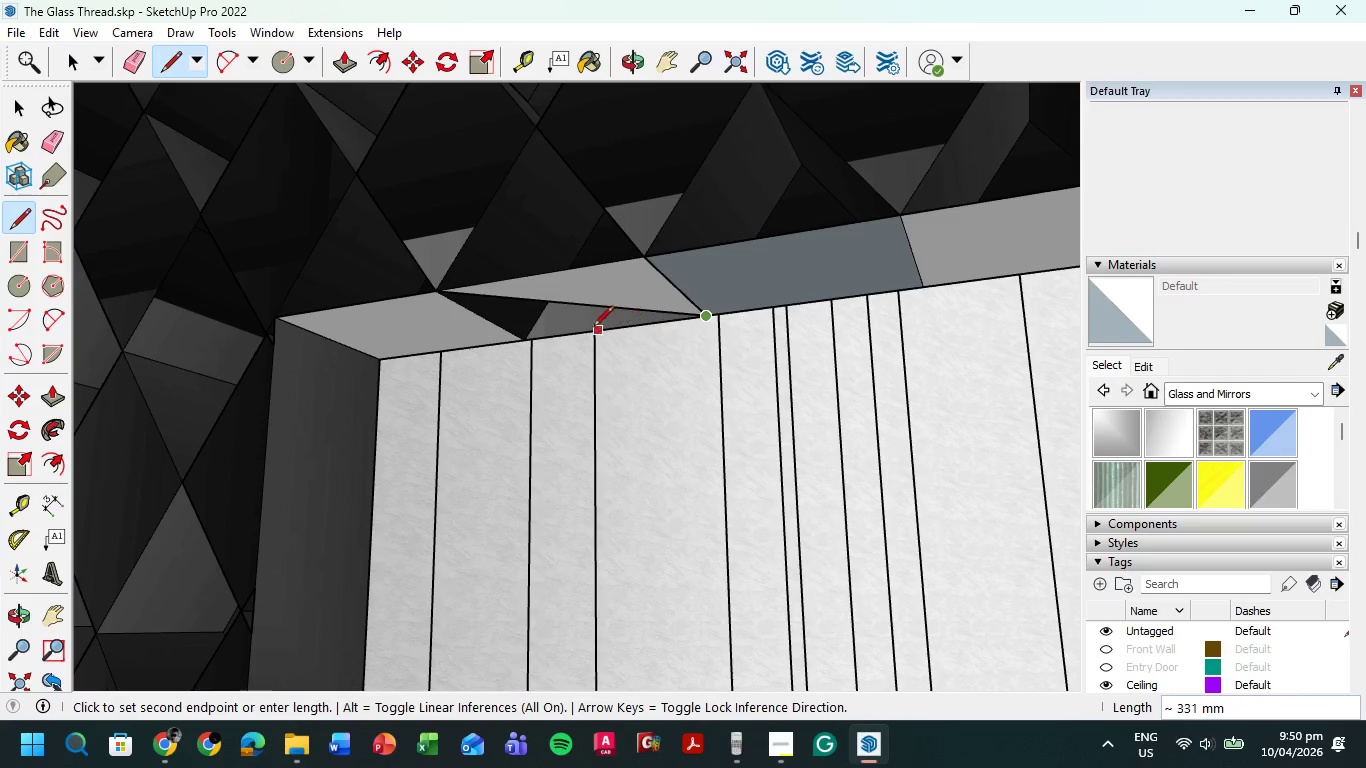 
left_click([528, 337])
 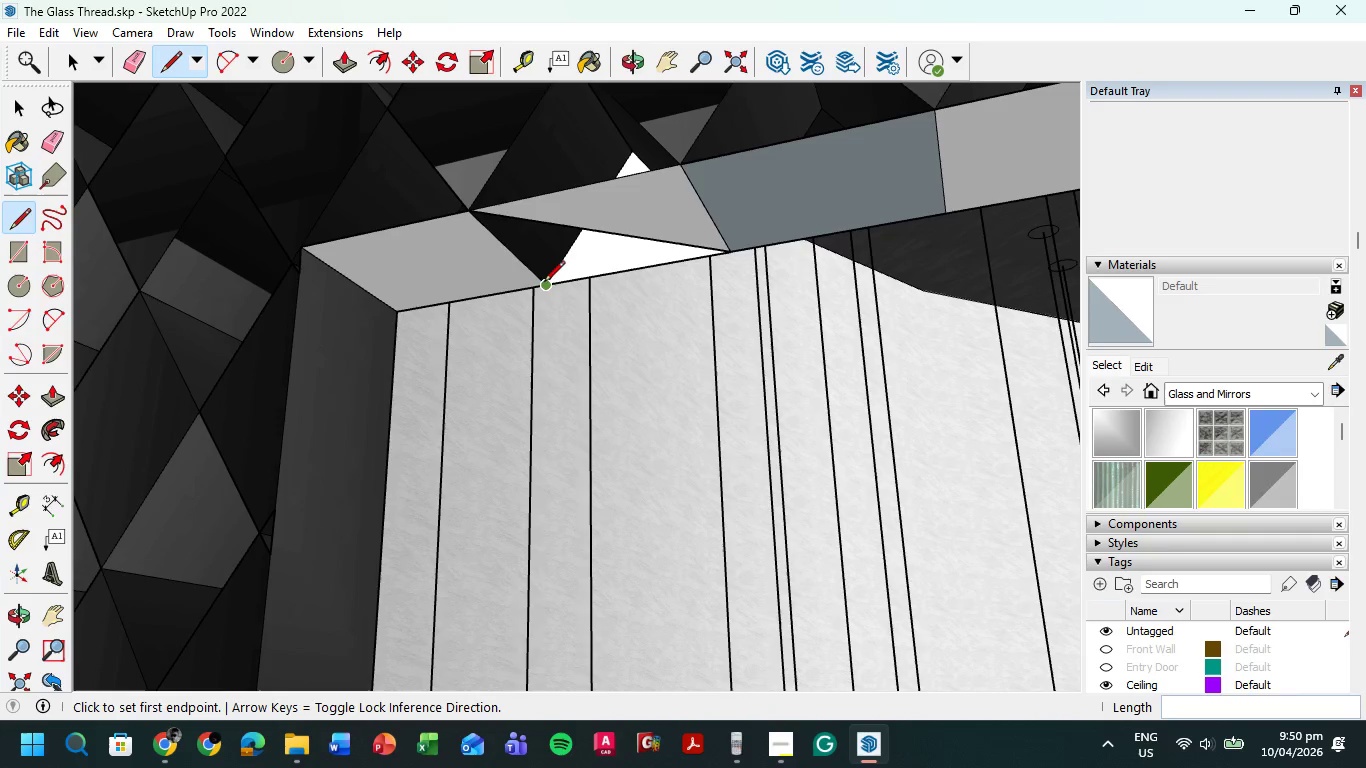 
wait(5.23)
 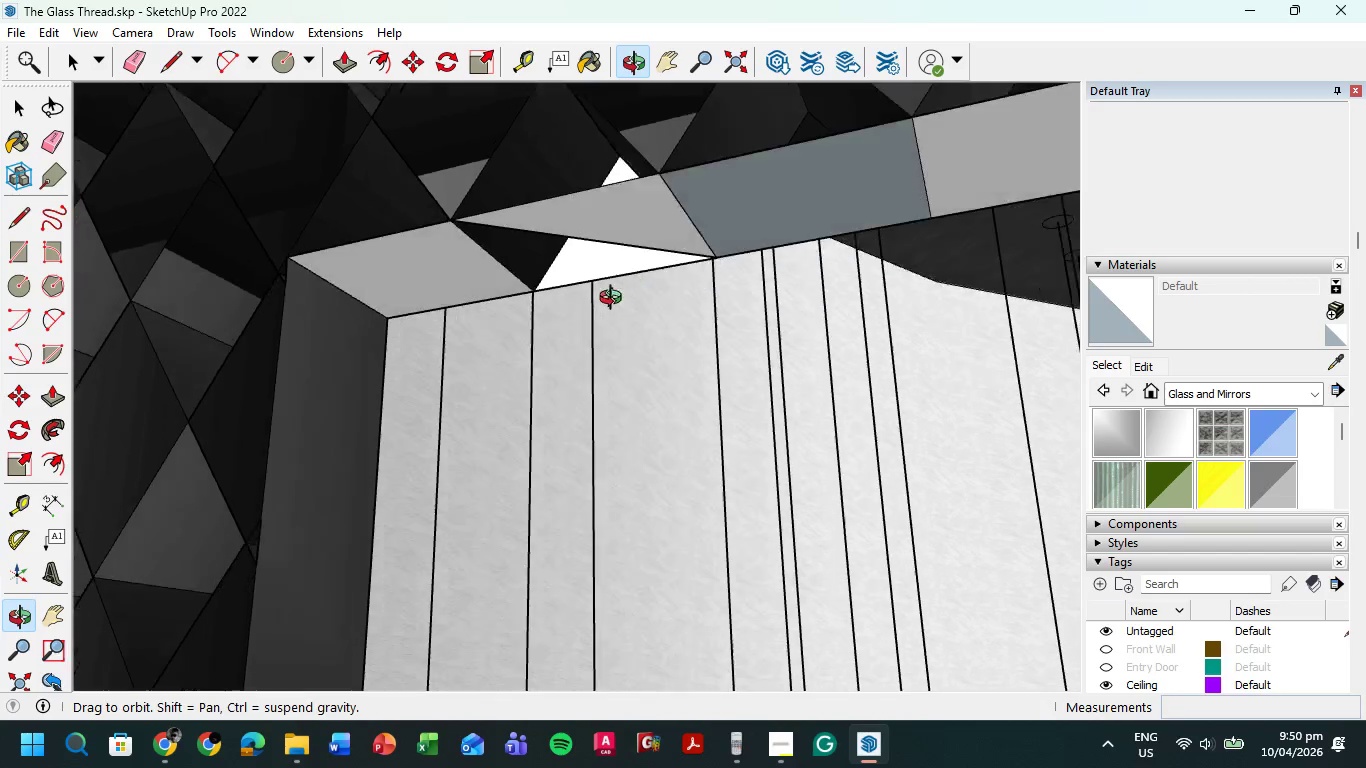 
key(Control+Z)
 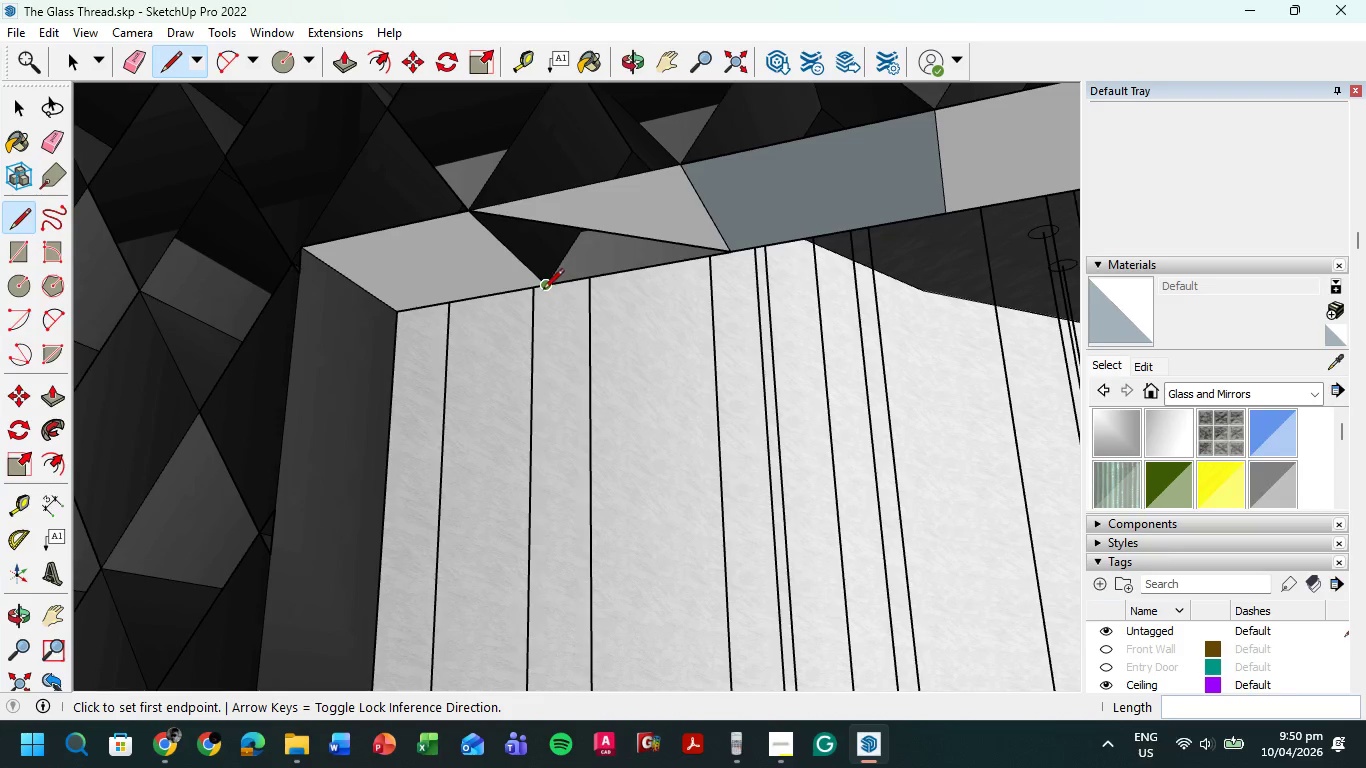 
left_click([544, 292])
 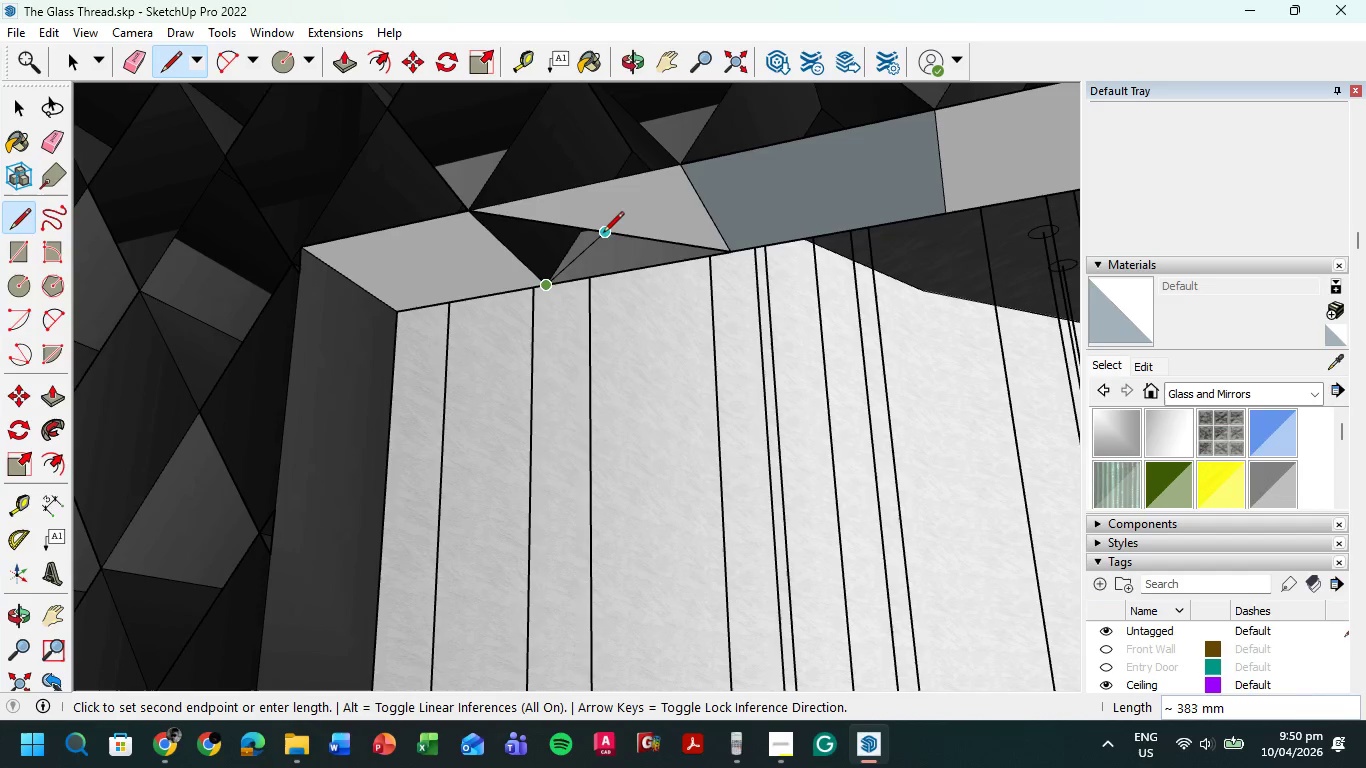 
left_click([599, 234])
 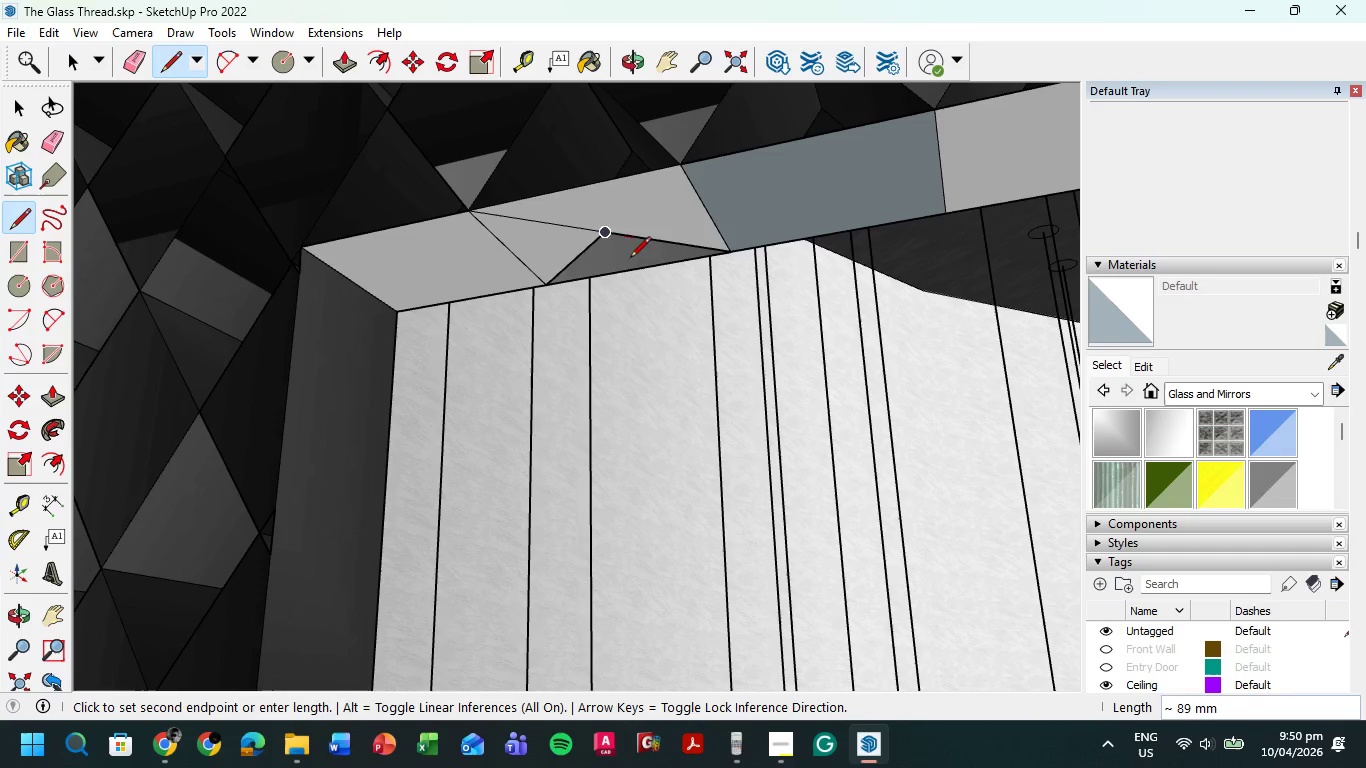 
left_click([630, 277])
 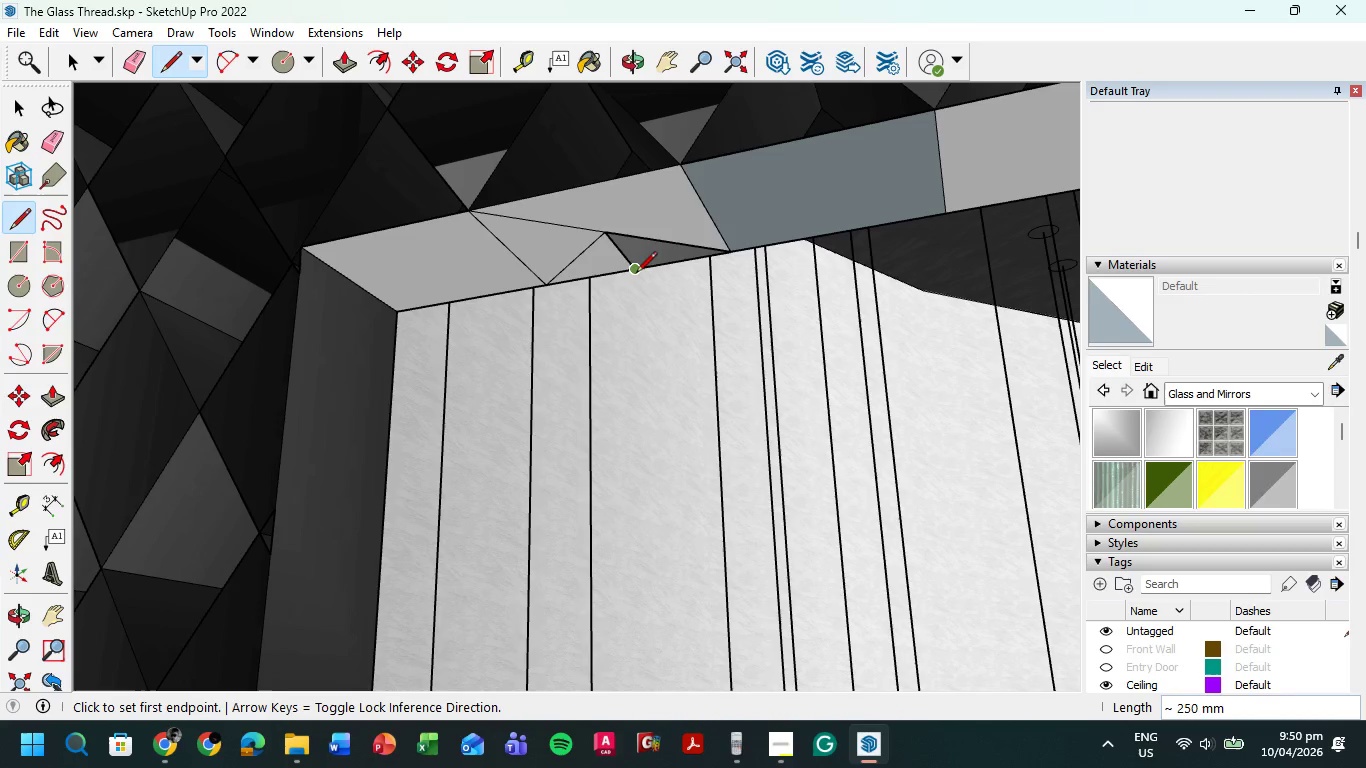 
left_click([633, 272])
 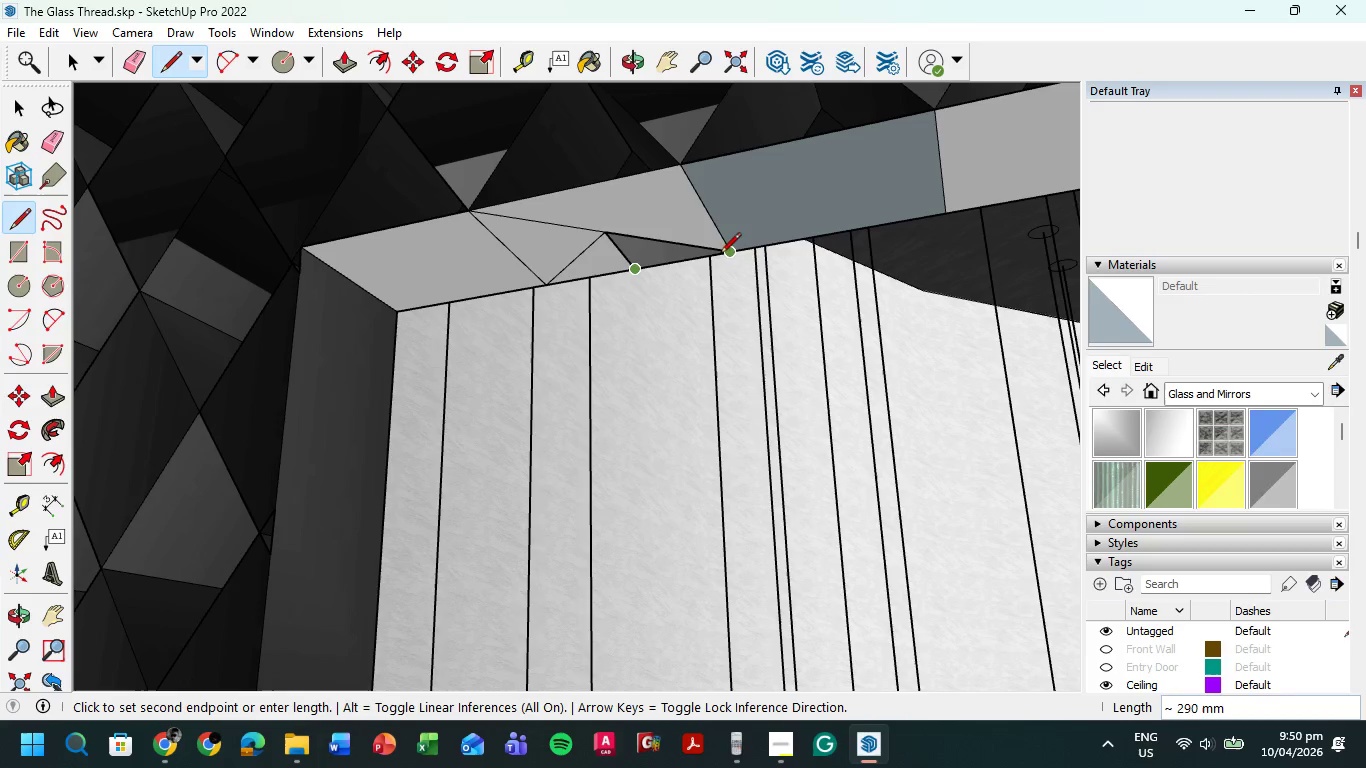 
left_click([724, 255])
 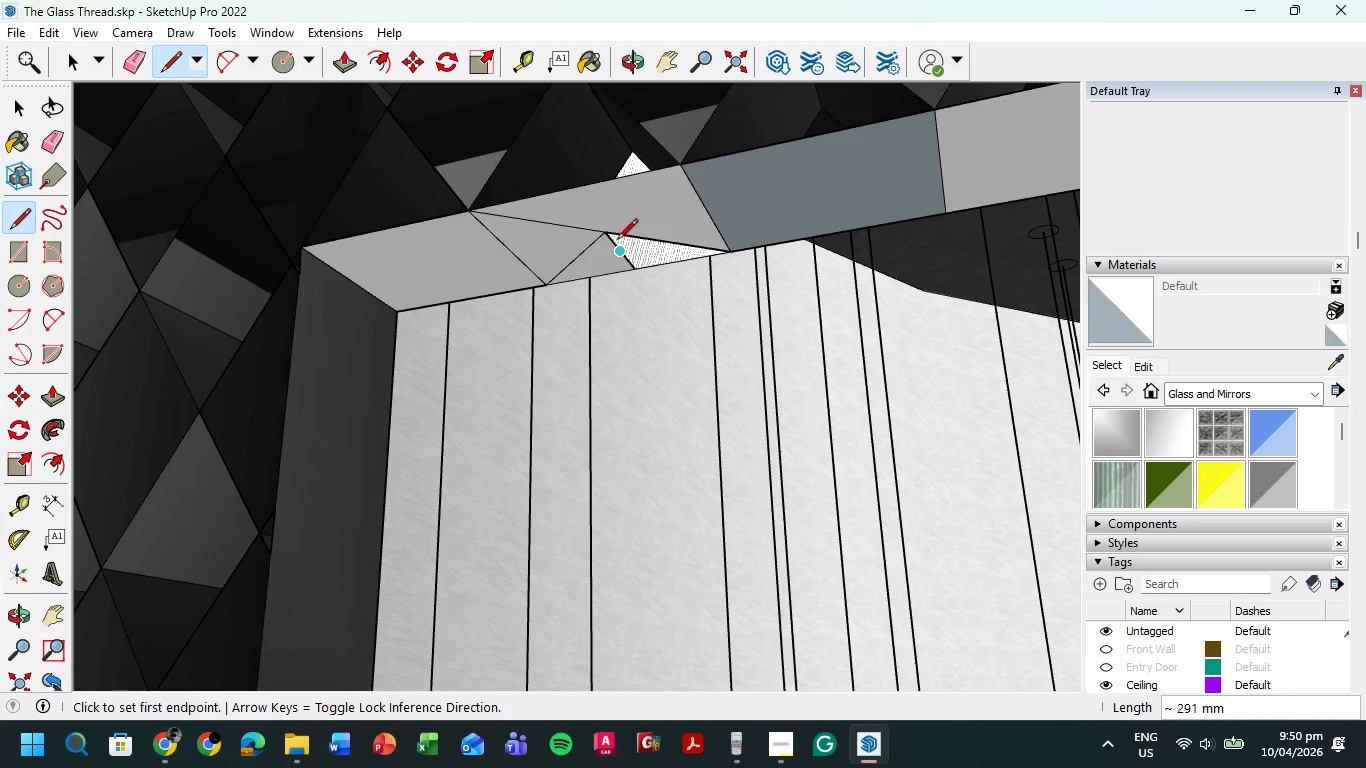 
left_click([597, 231])
 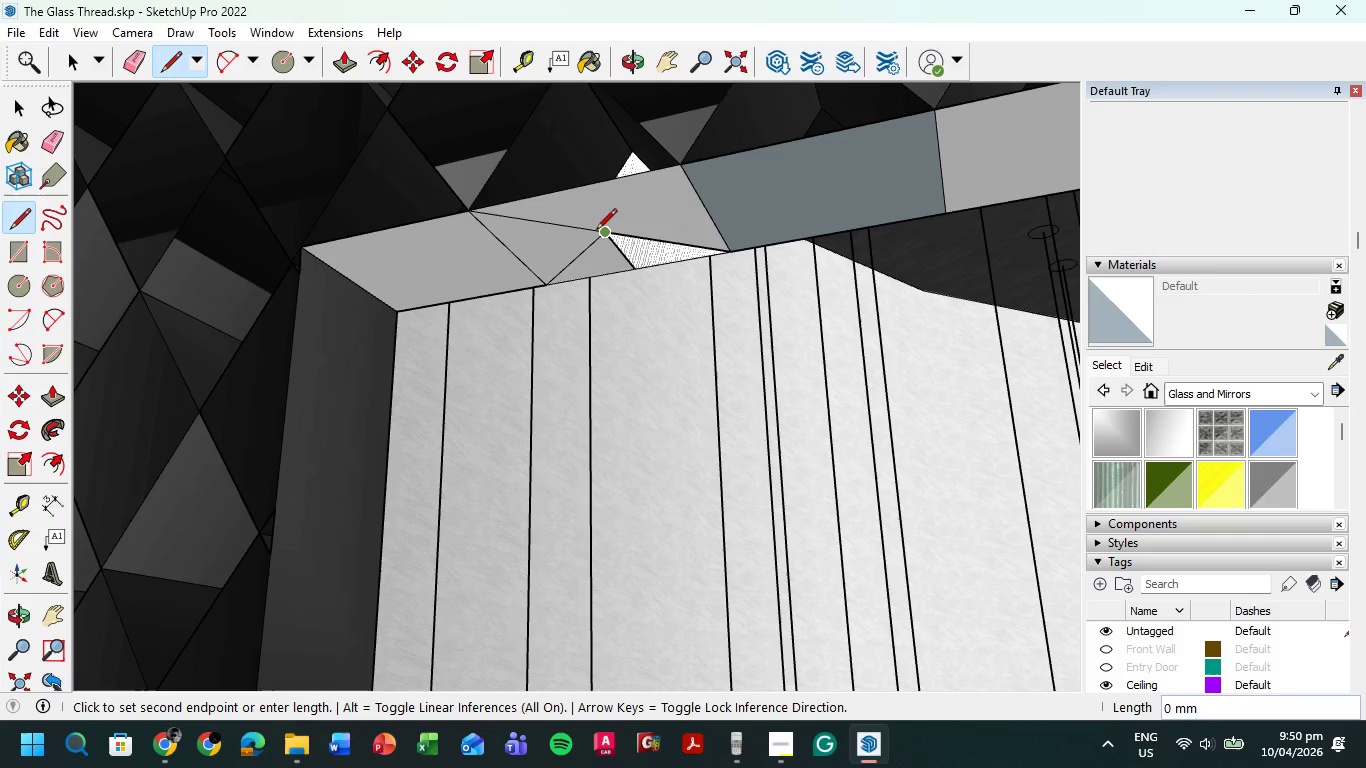 
key(Control+Z)
 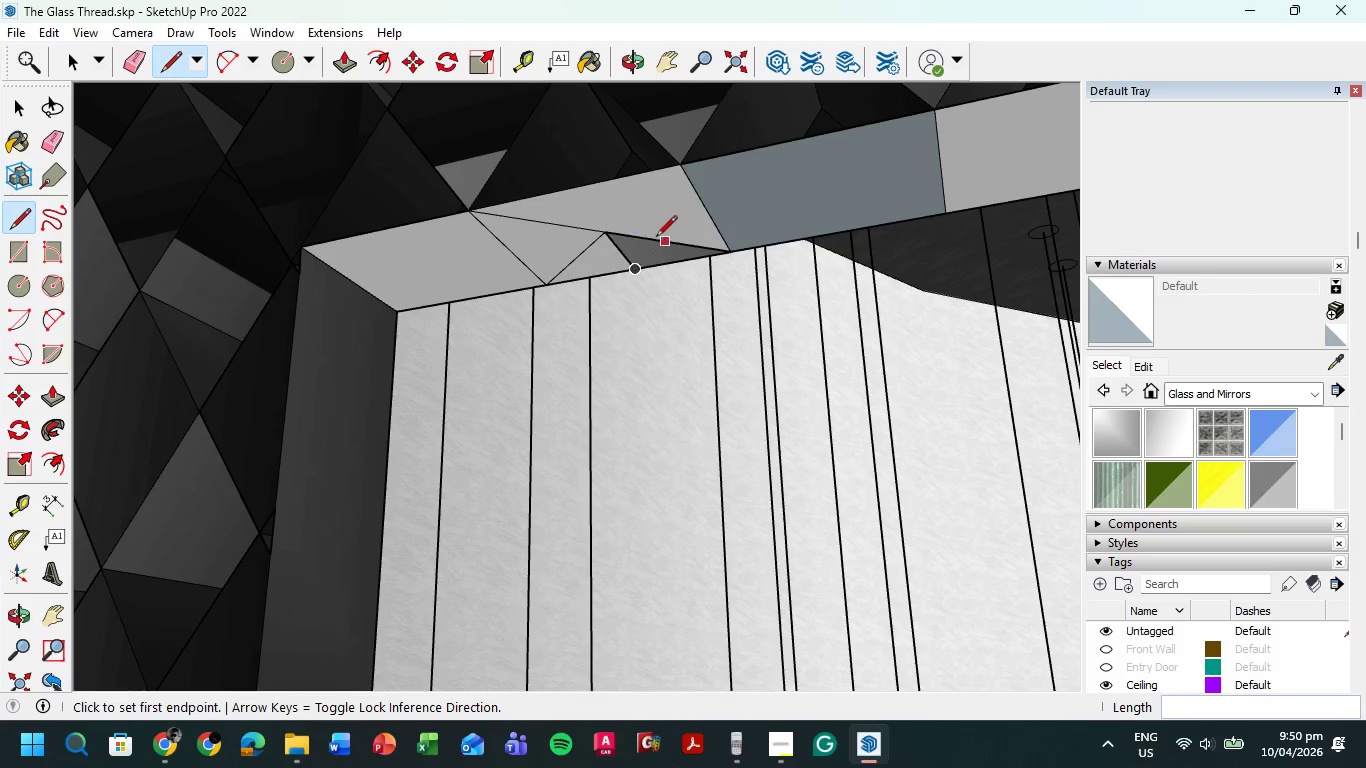 
left_click([635, 270])
 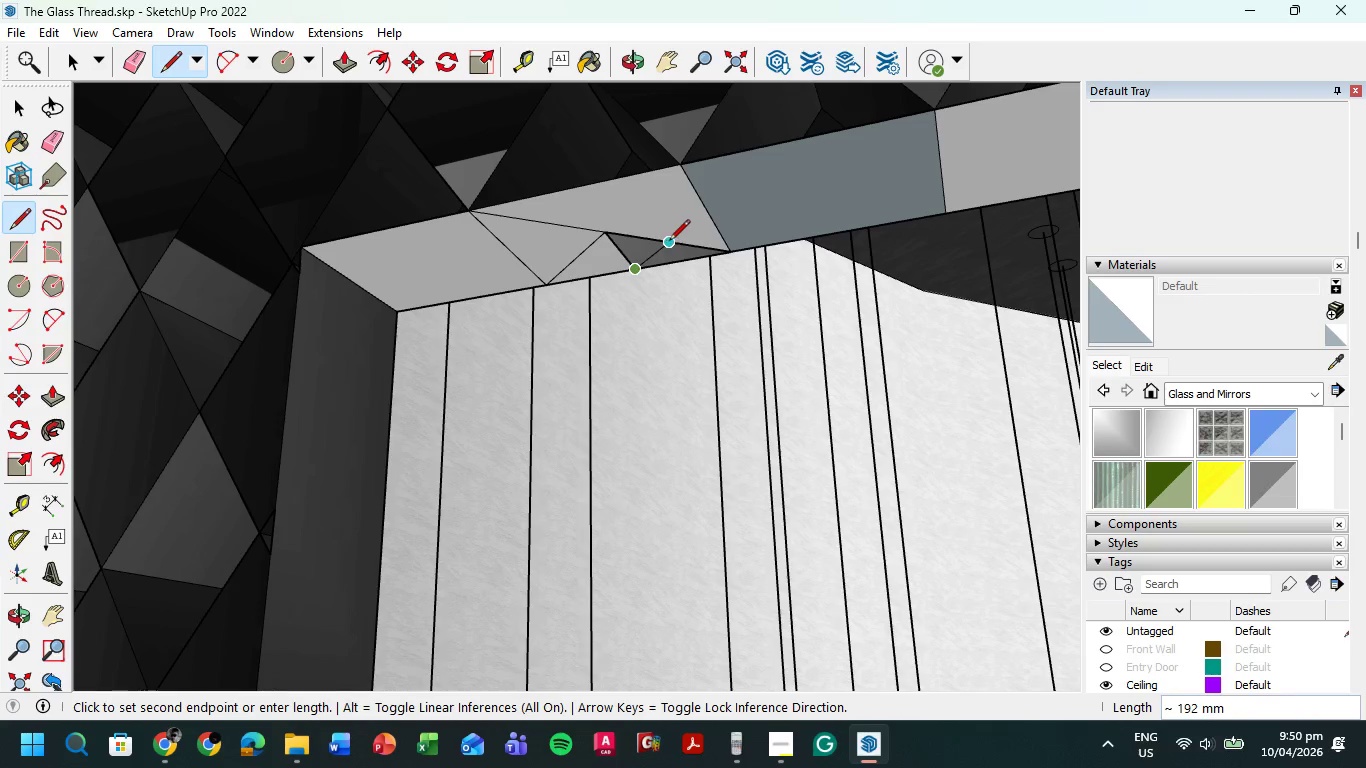 
left_click([669, 242])
 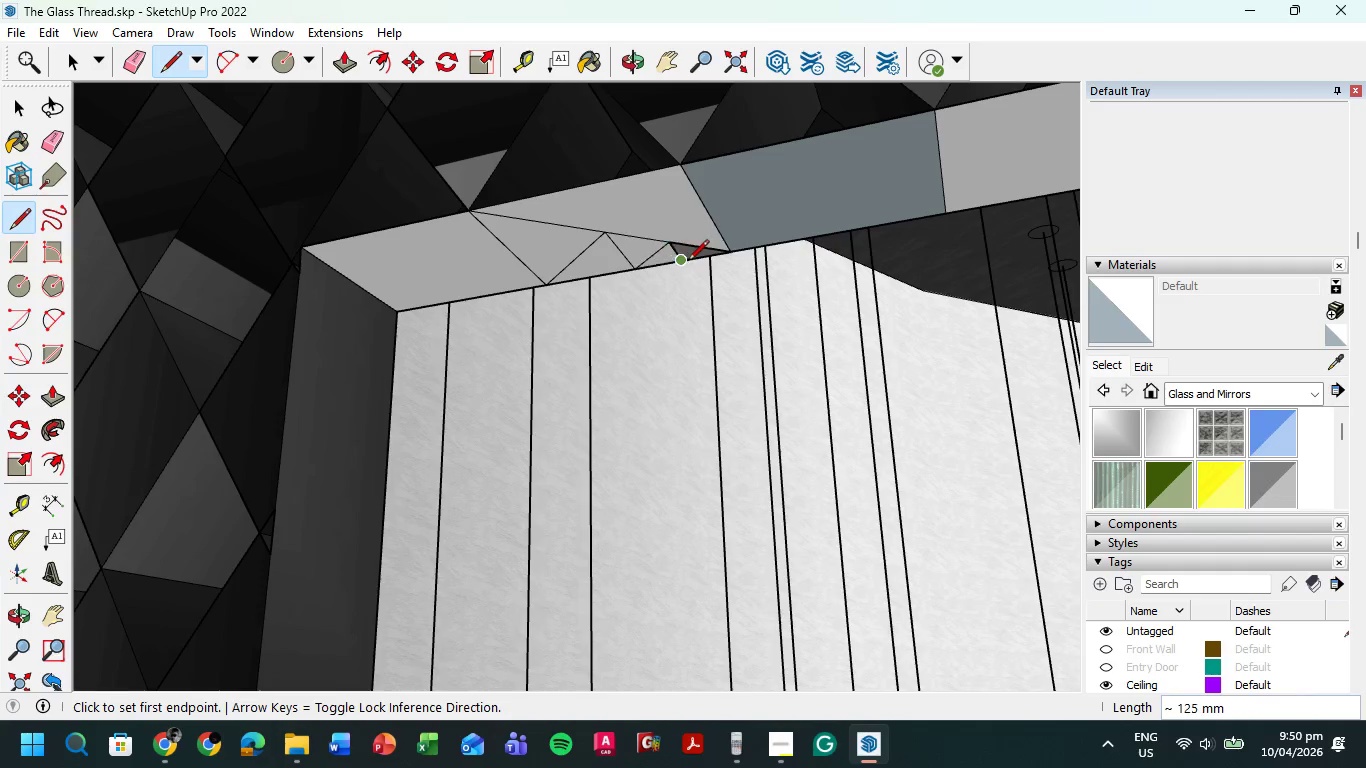 
left_click([680, 260])
 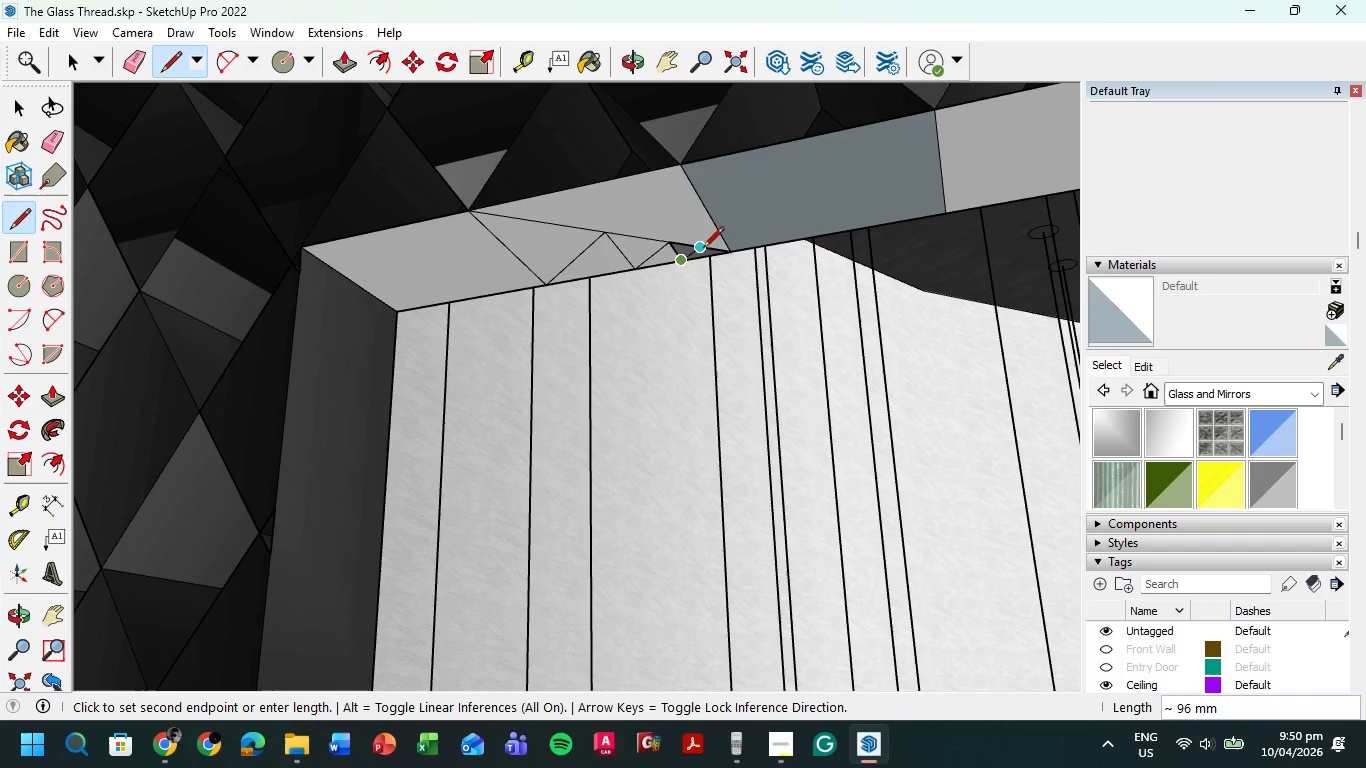 
left_click([699, 248])
 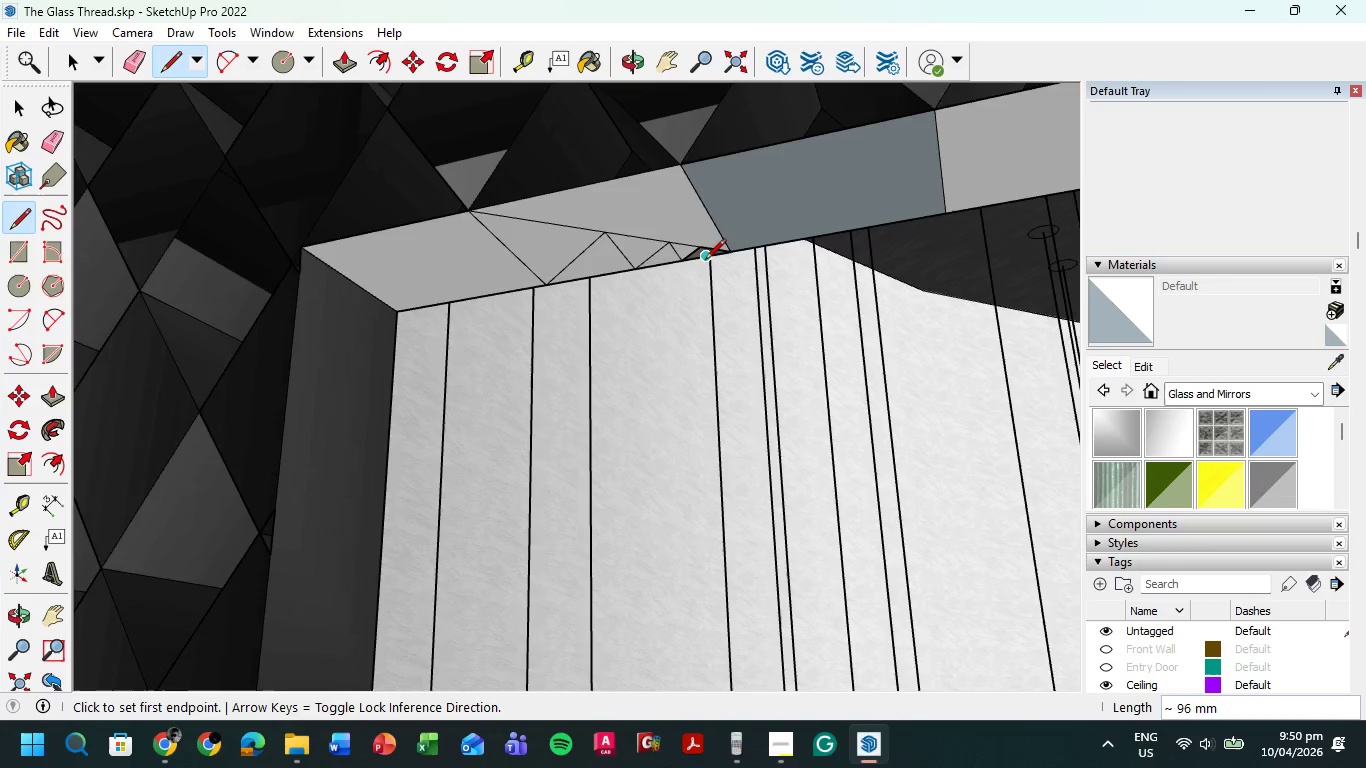 
scroll: coordinate [695, 260], scroll_direction: down, amount: 6.0
 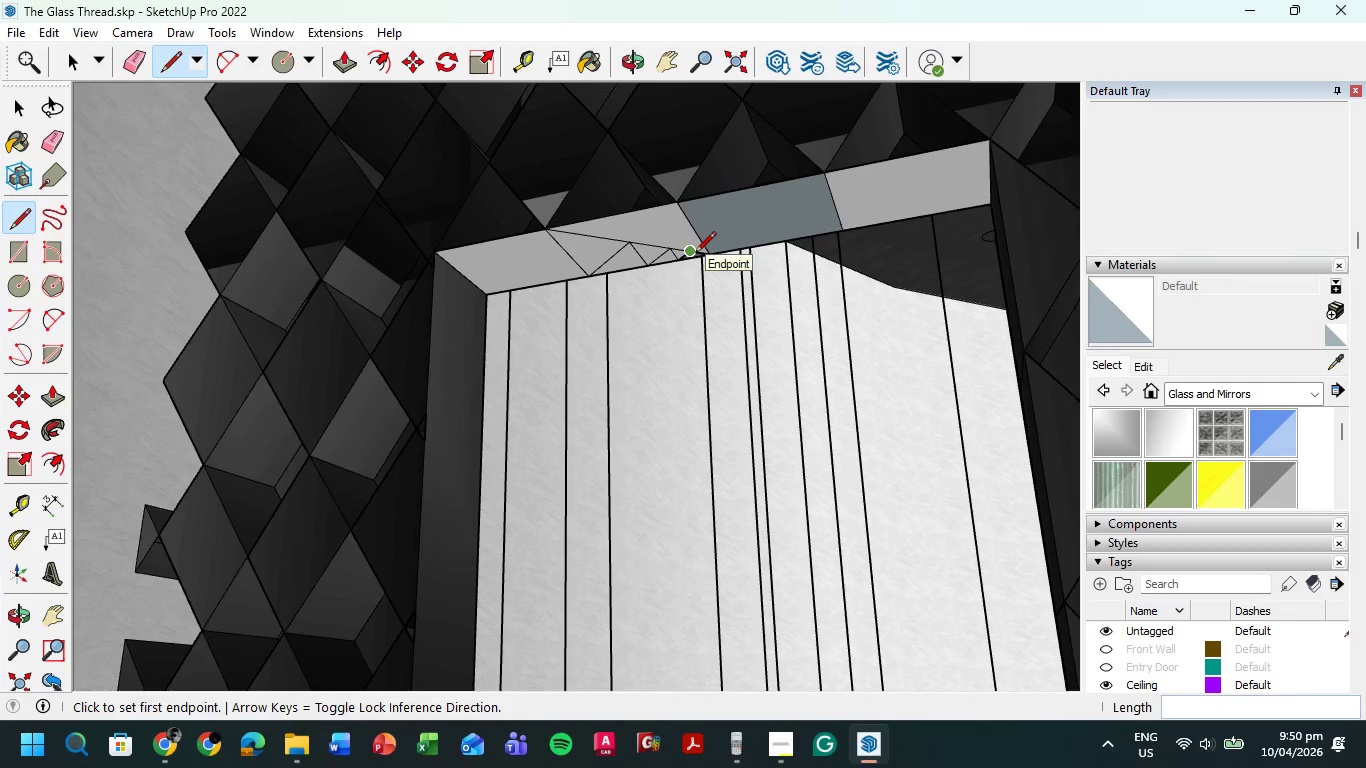 
left_click([635, 244])
 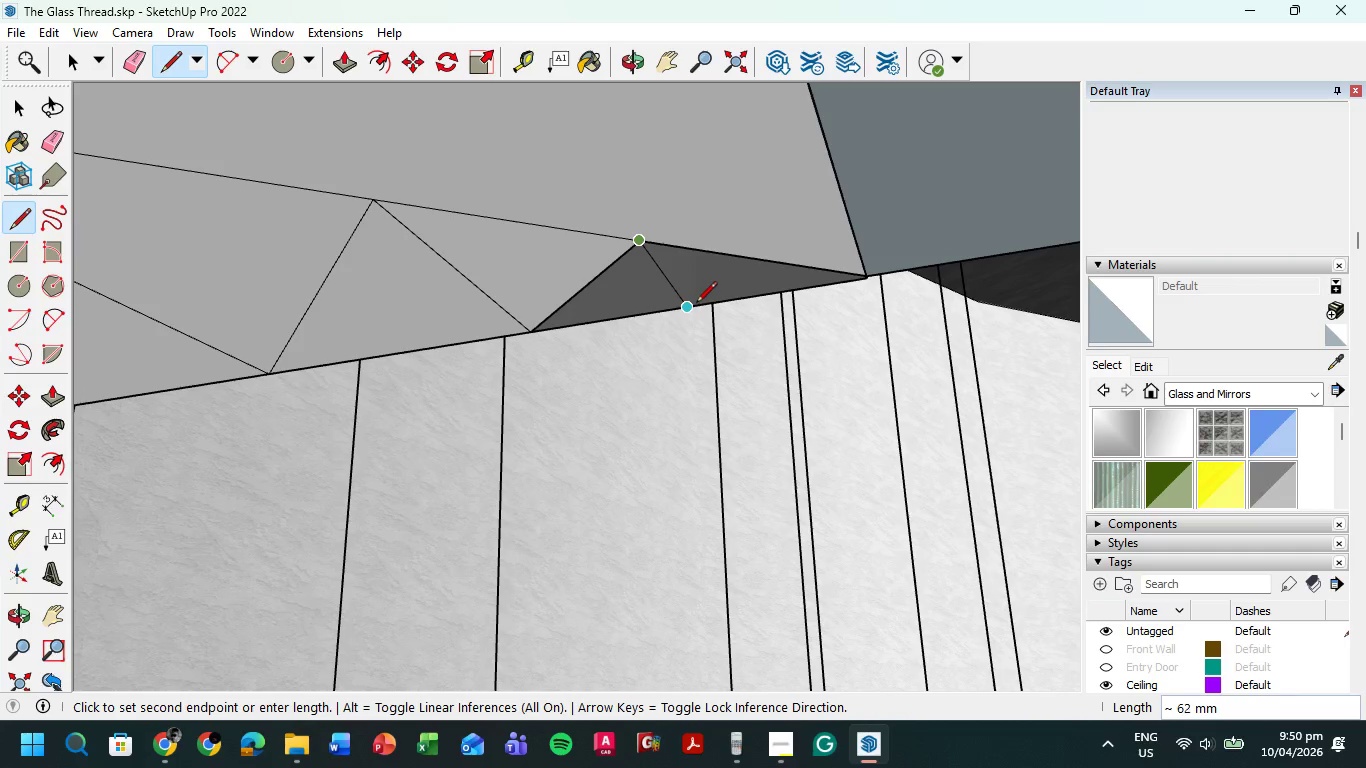 
scroll: coordinate [691, 250], scroll_direction: up, amount: 24.0
 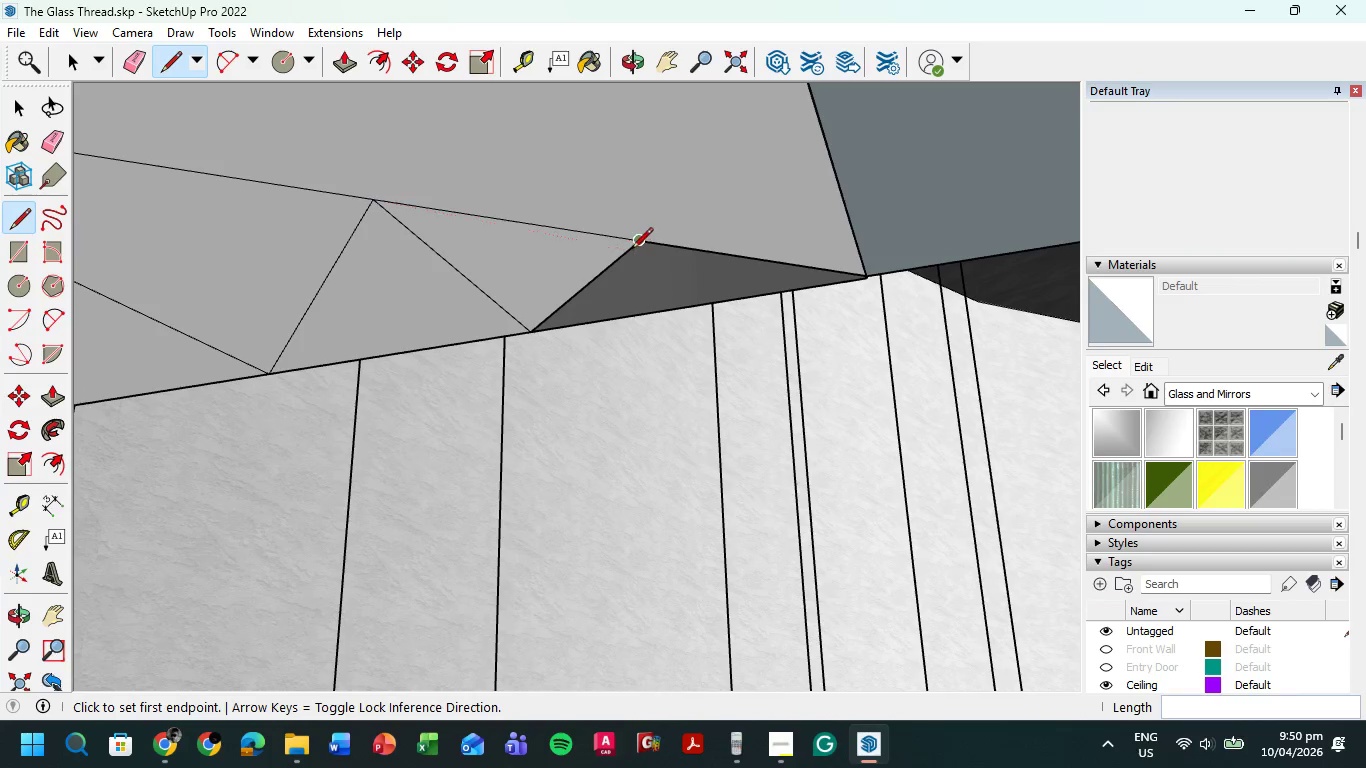 
left_click([695, 304])
 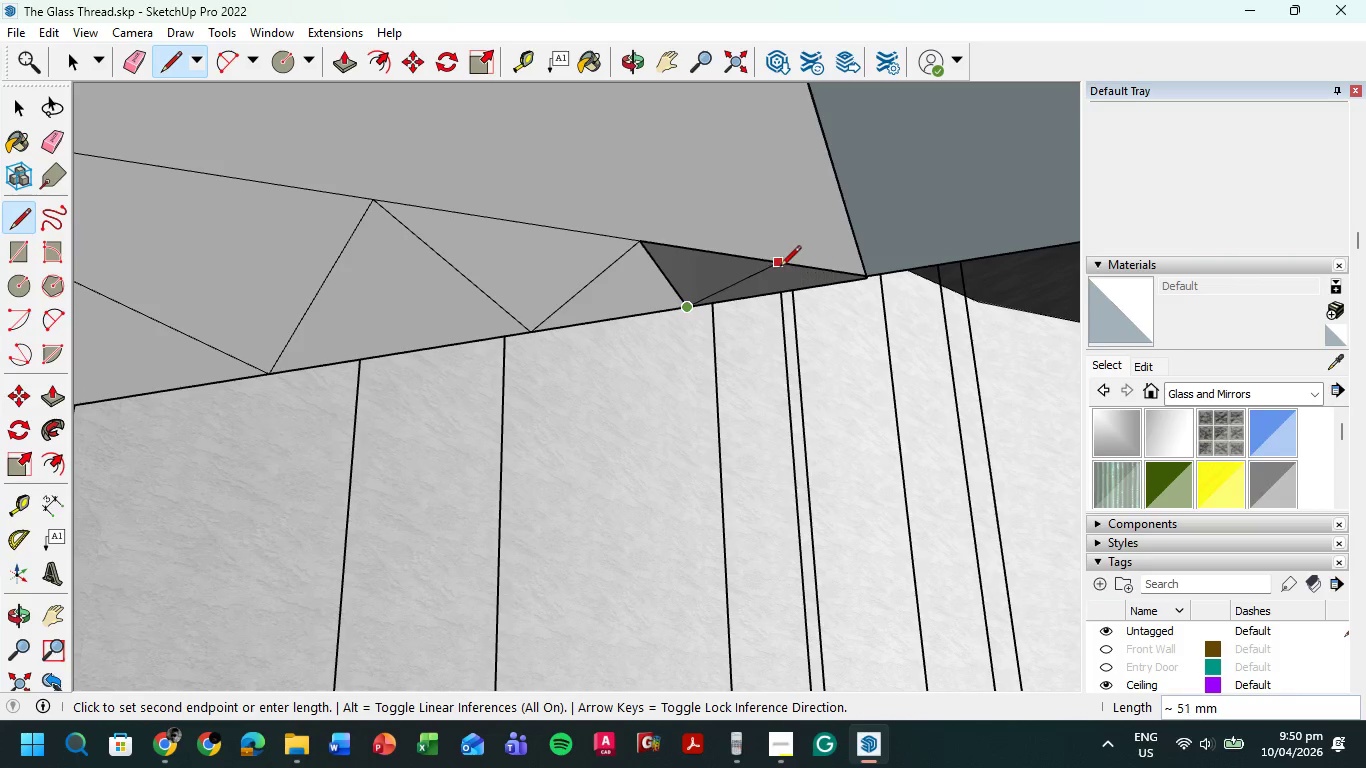 
left_click([783, 268])
 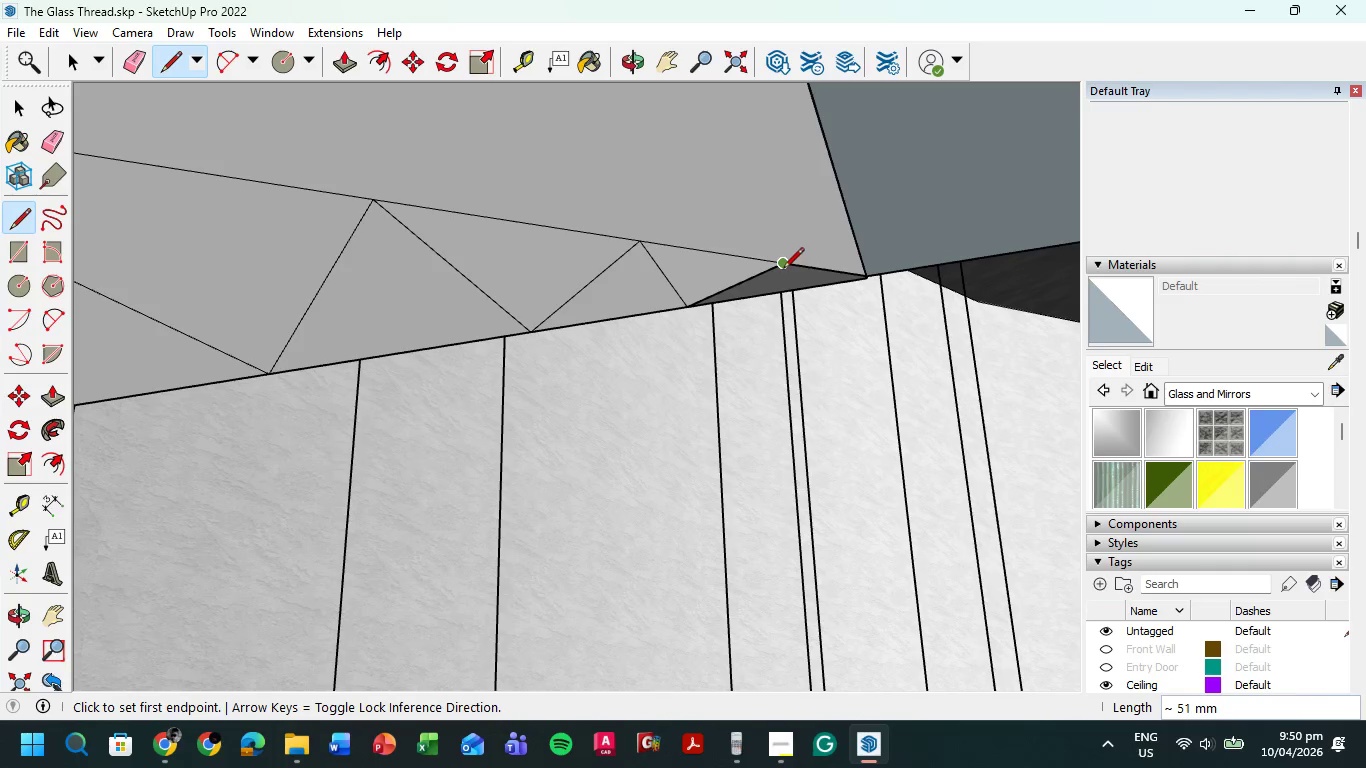 
left_click([783, 270])
 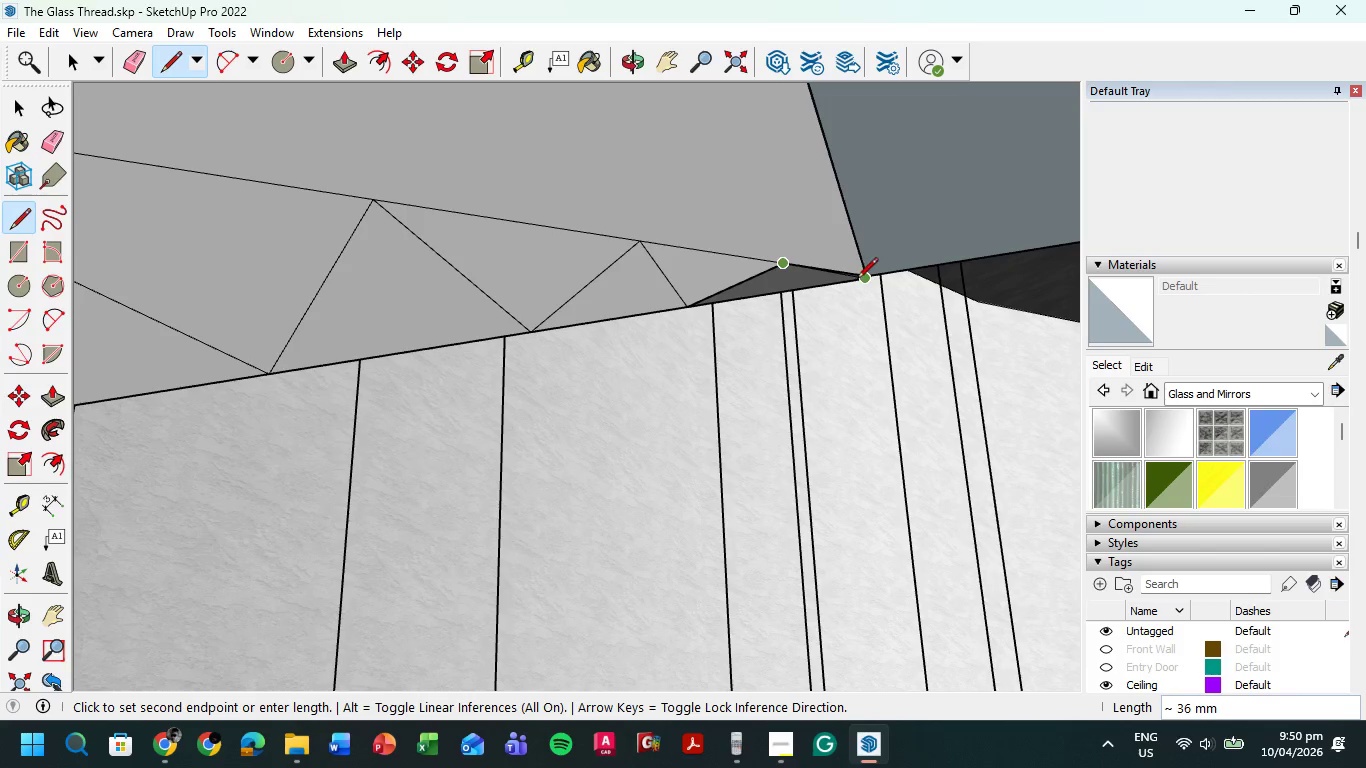 
left_click([859, 280])
 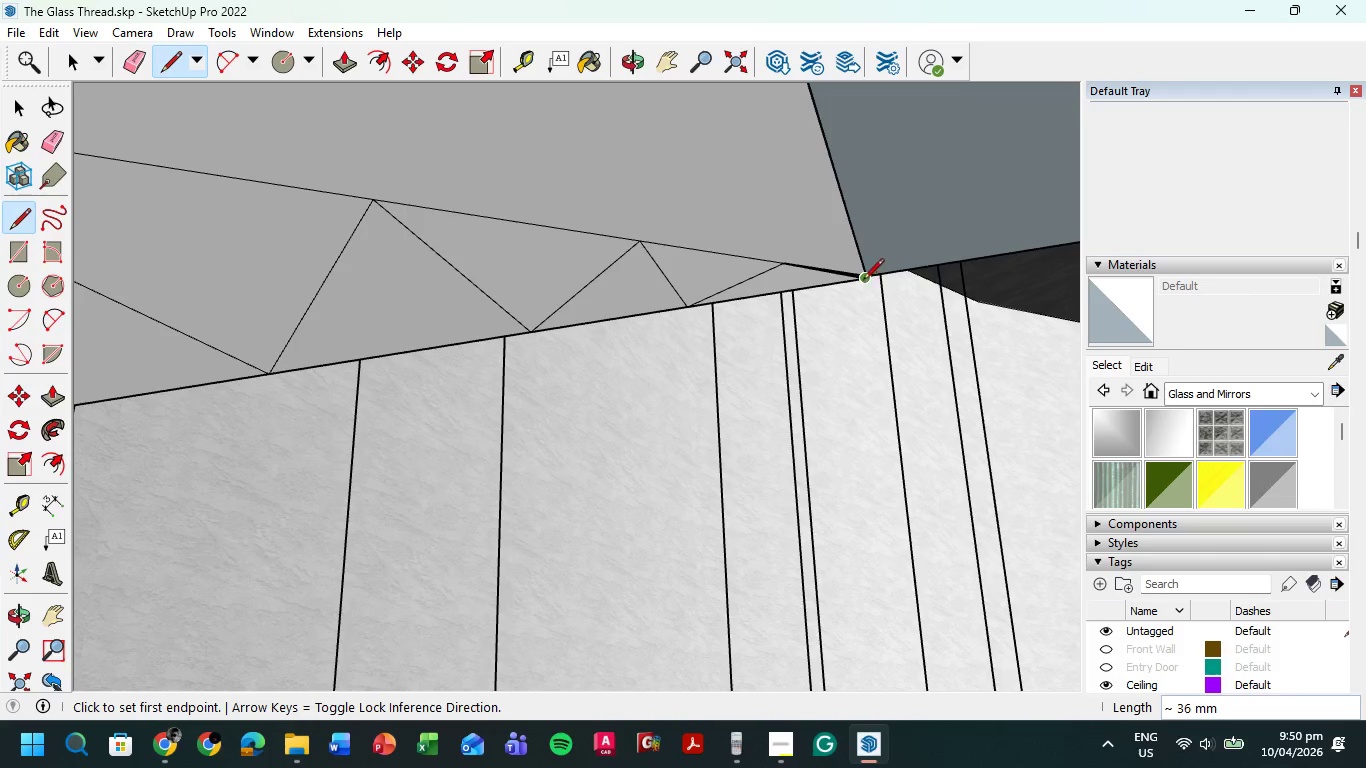 
scroll: coordinate [810, 247], scroll_direction: up, amount: 14.0
 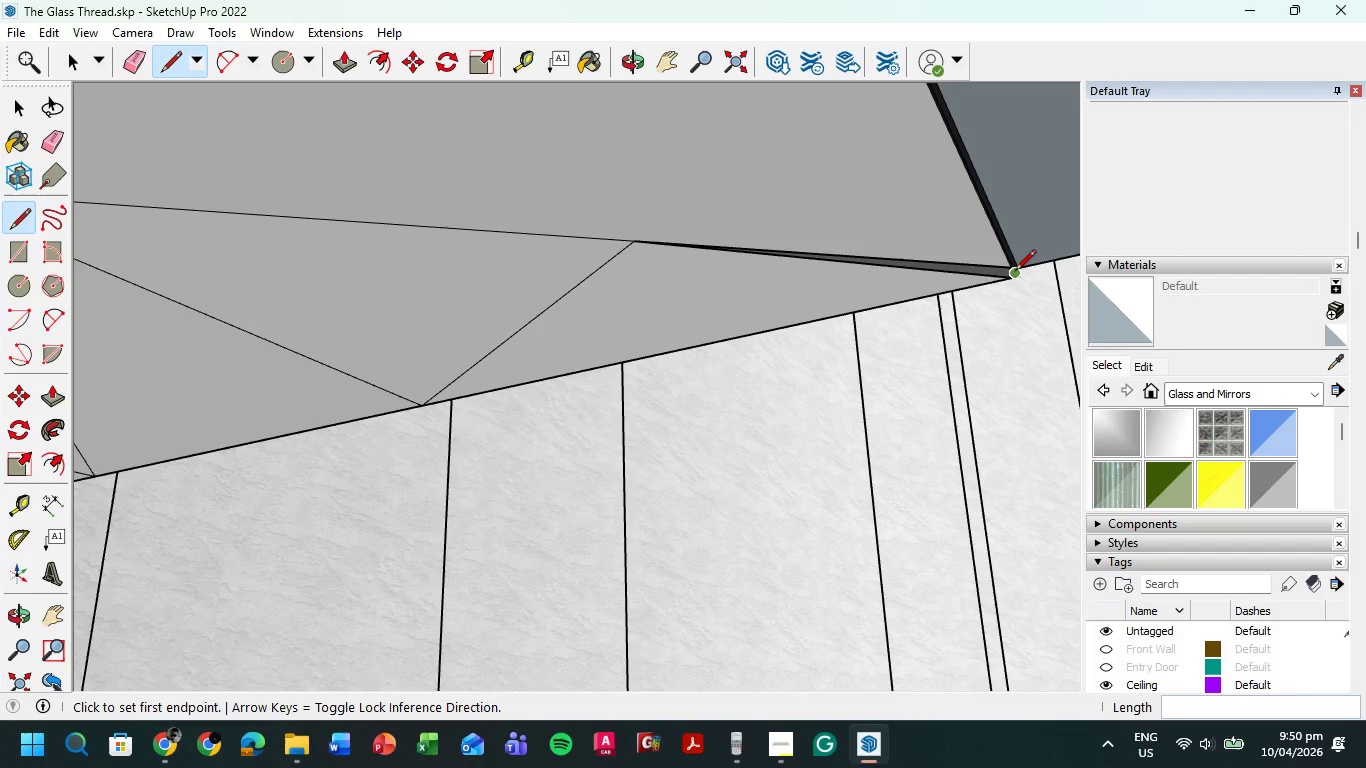 
left_click([1017, 268])
 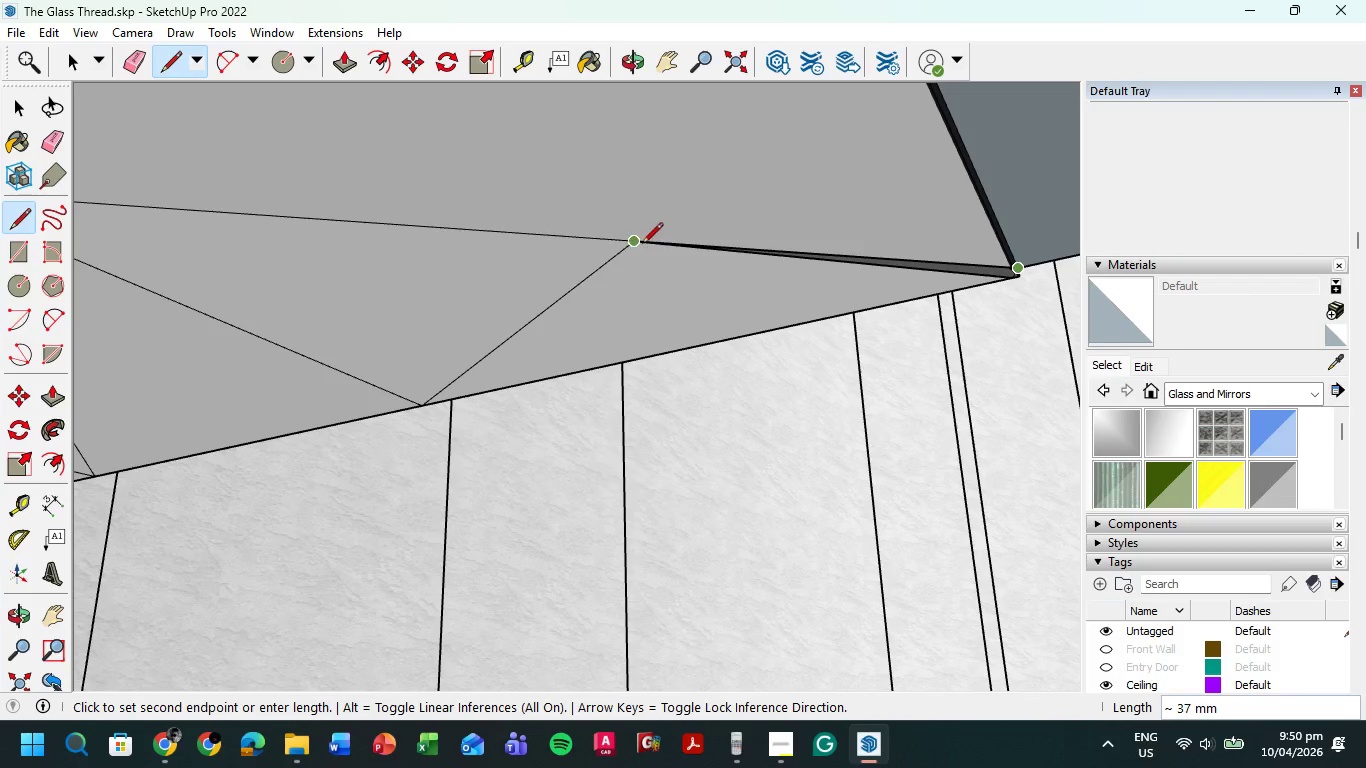 
left_click([638, 243])
 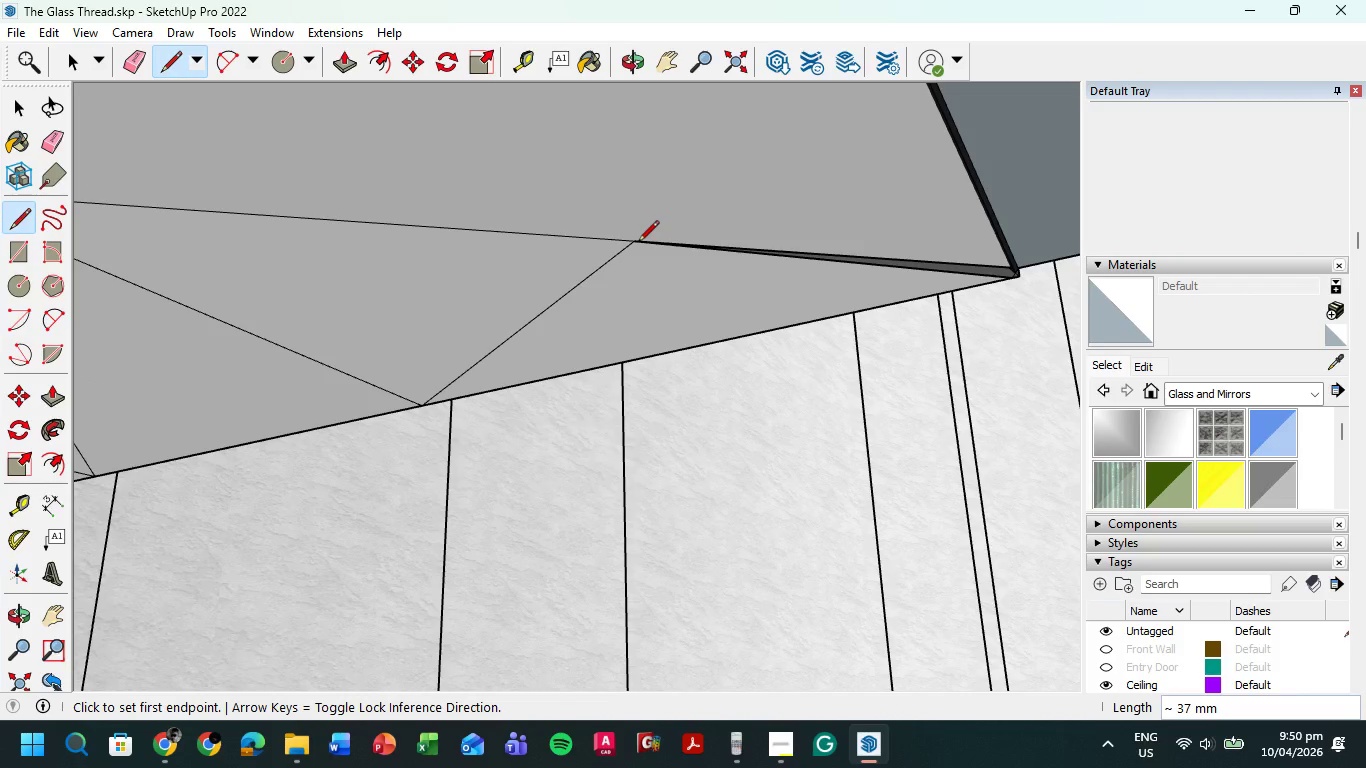 
key(E)
 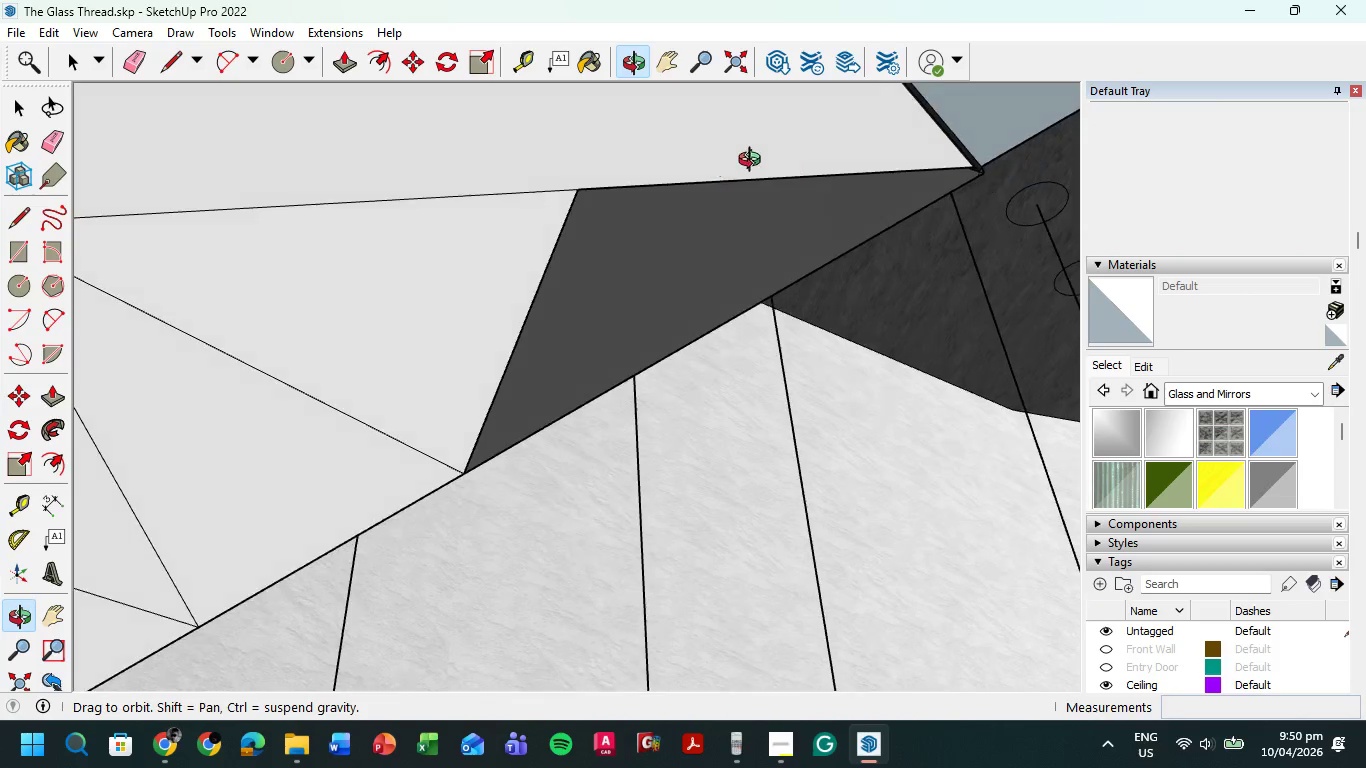 
wait(5.14)
 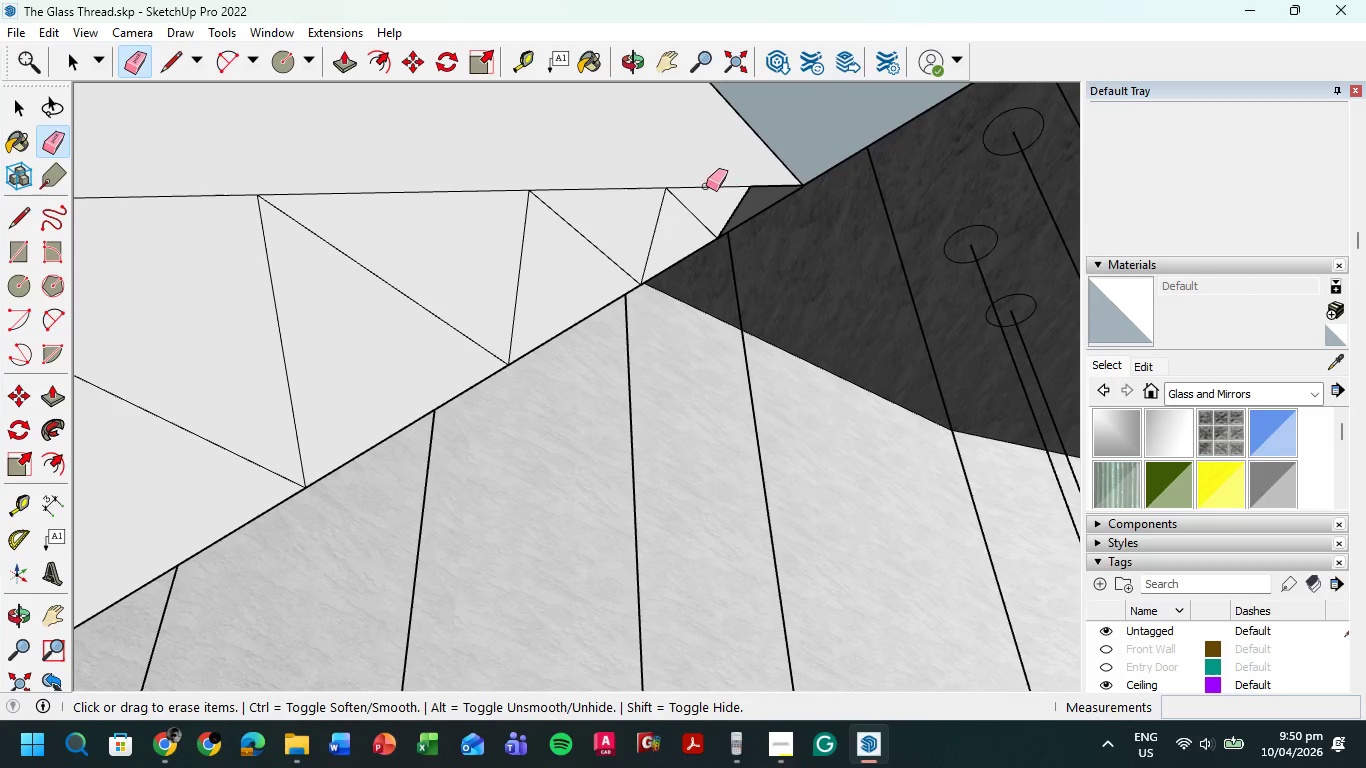 
left_click_drag(start_coordinate=[708, 174], to_coordinate=[238, 321])
 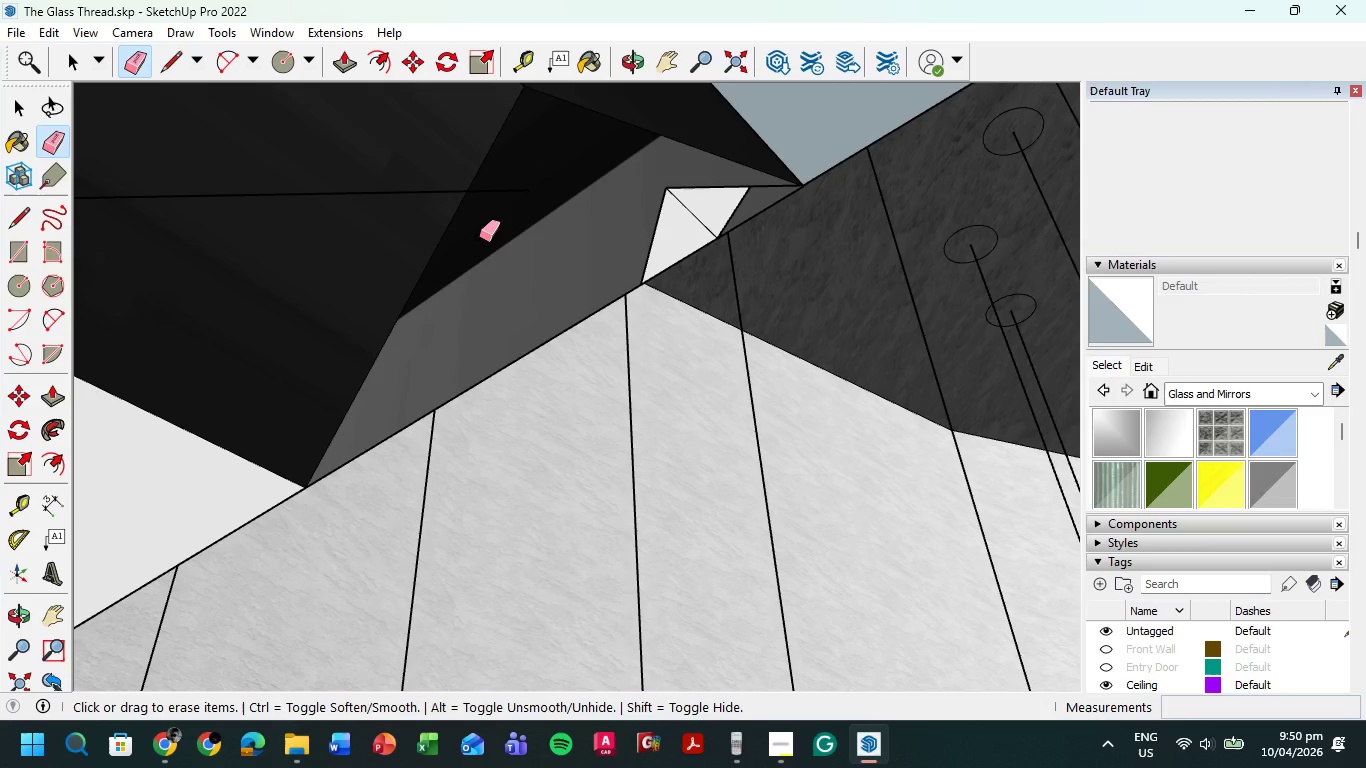 
scroll: coordinate [774, 189], scroll_direction: down, amount: 21.0
 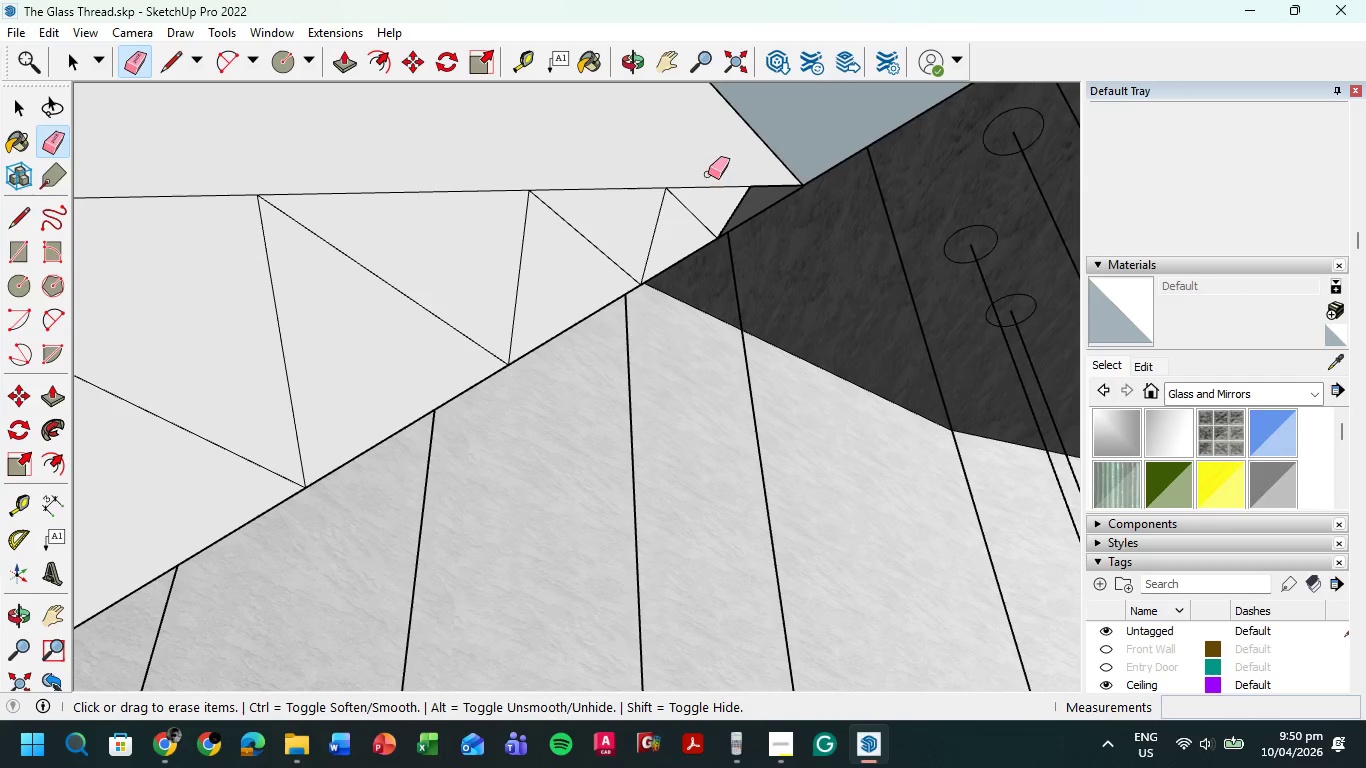 
key(Control+ControlLeft)
 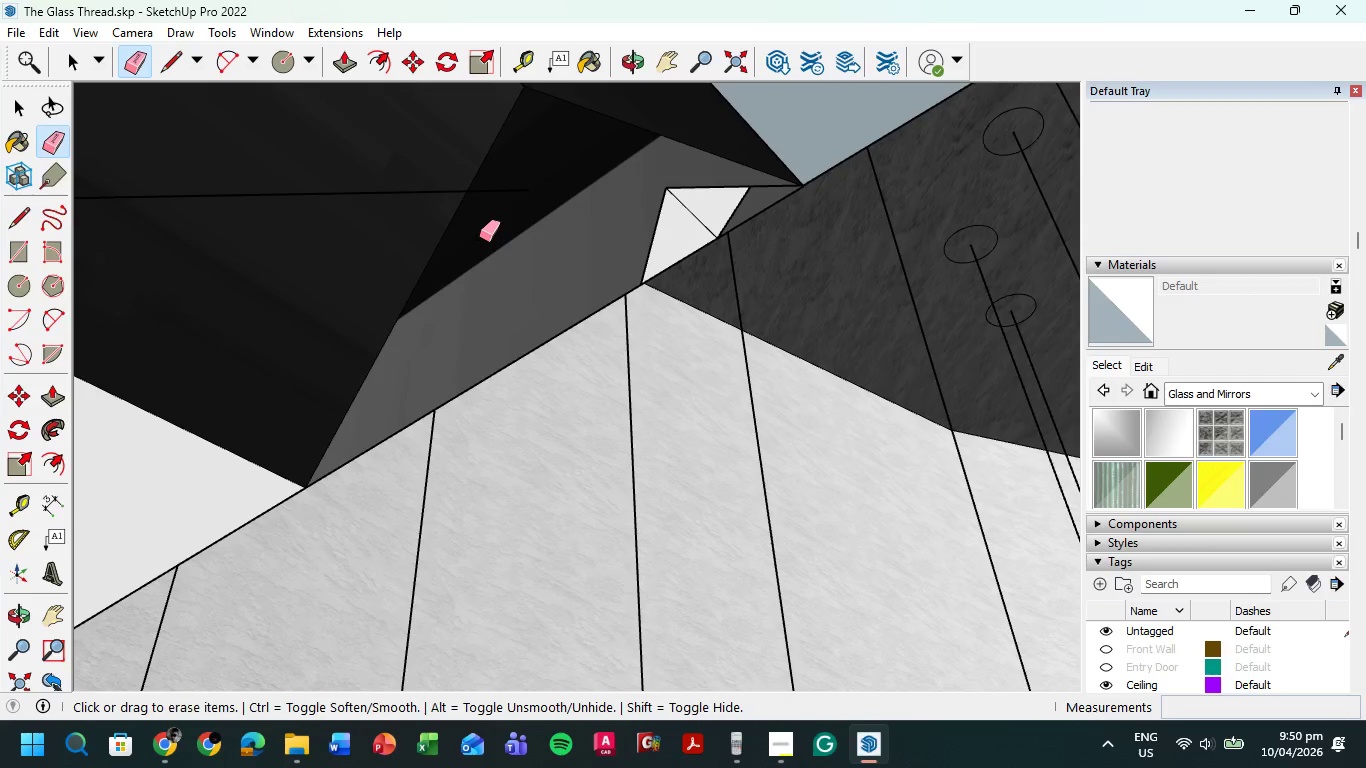 
key(Control+Z)
 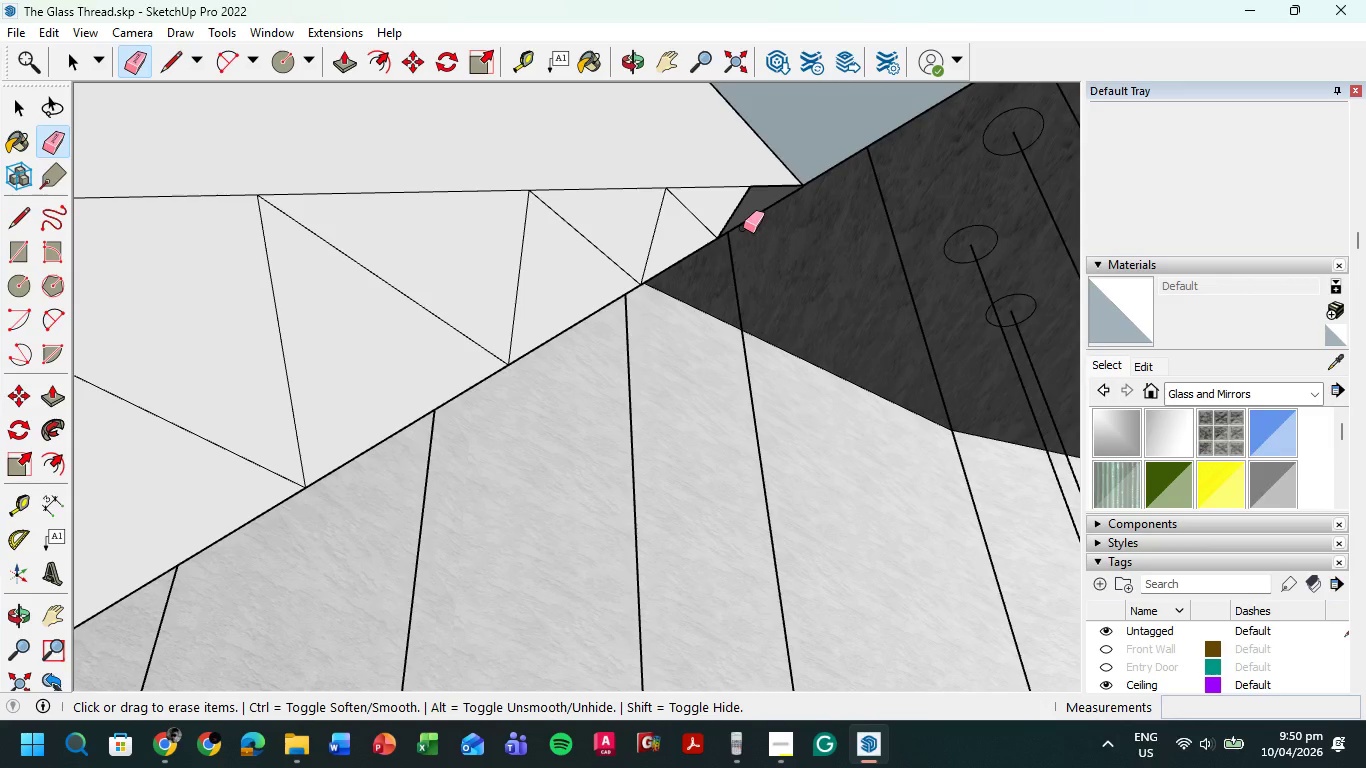 
key(L)
 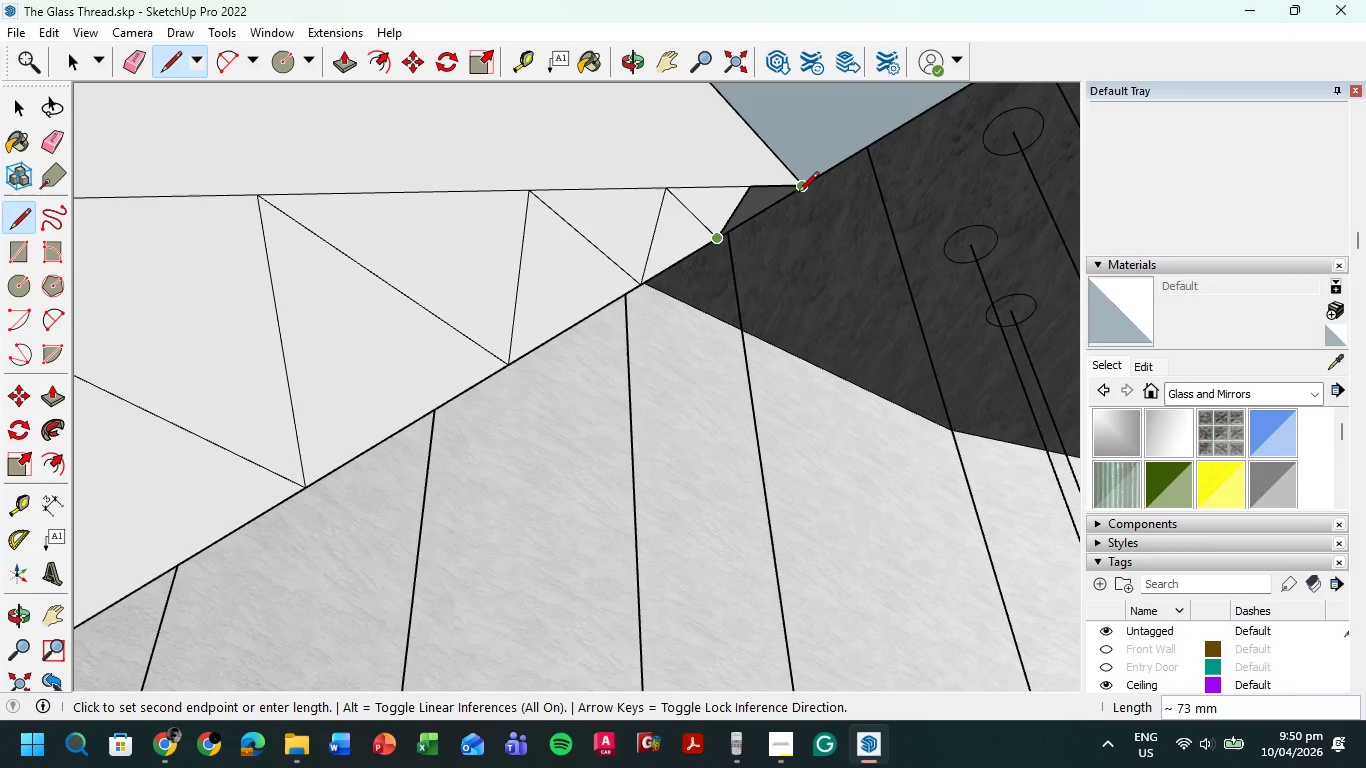 
left_click([800, 191])
 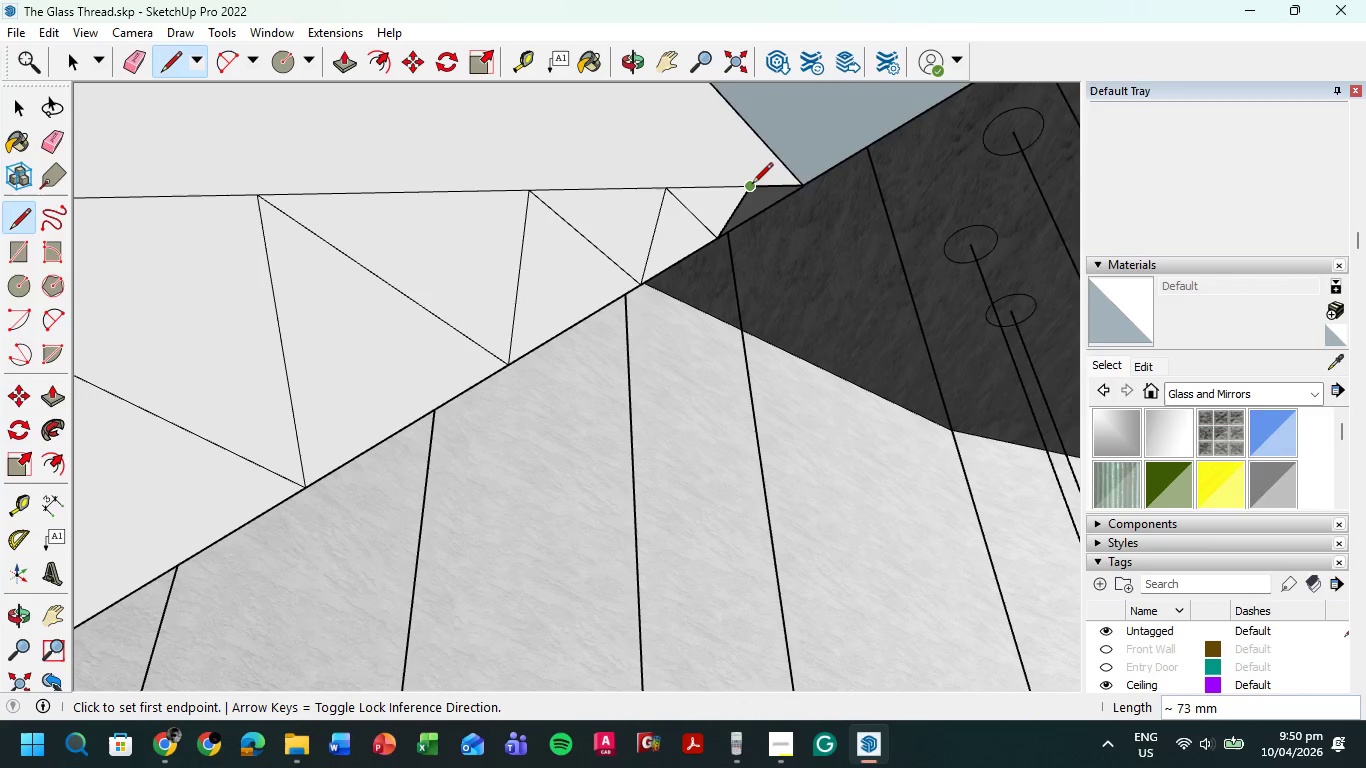 
left_click([751, 185])
 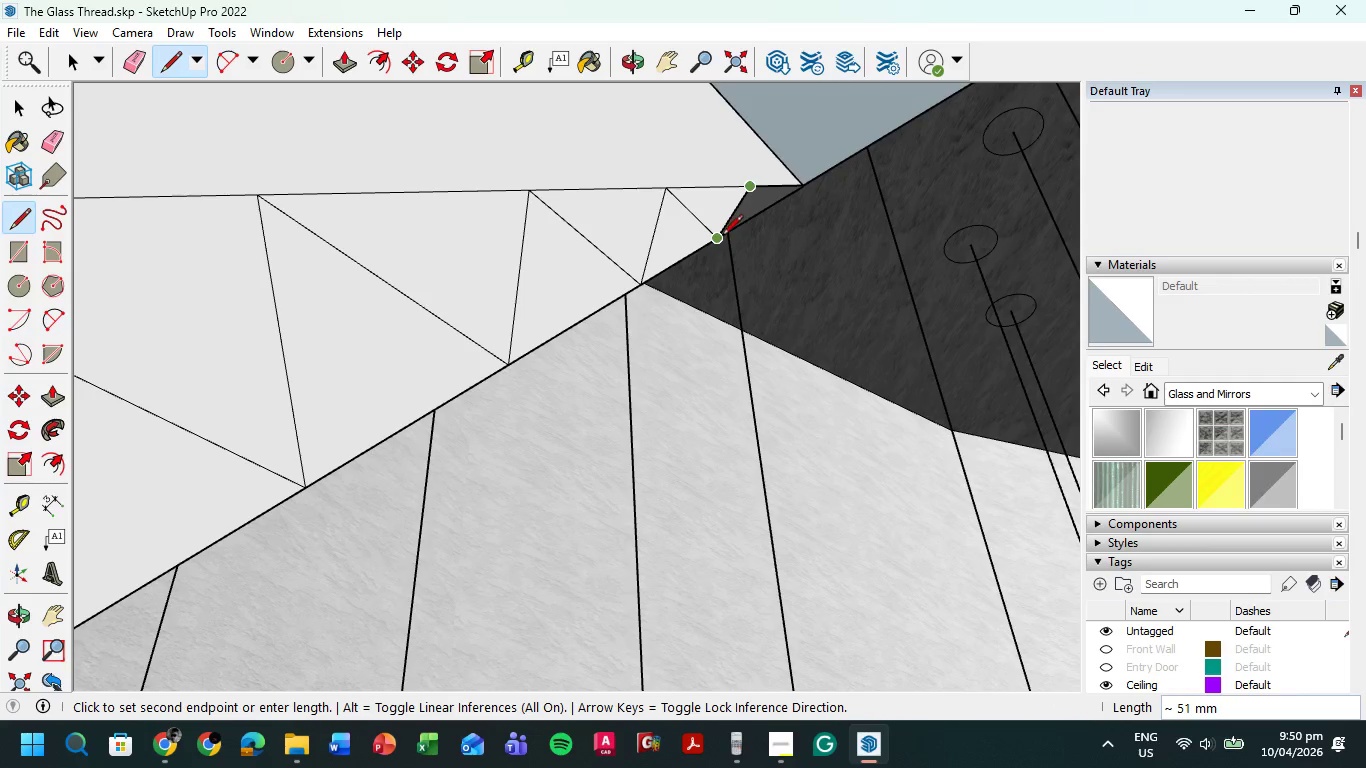 
left_click([721, 238])
 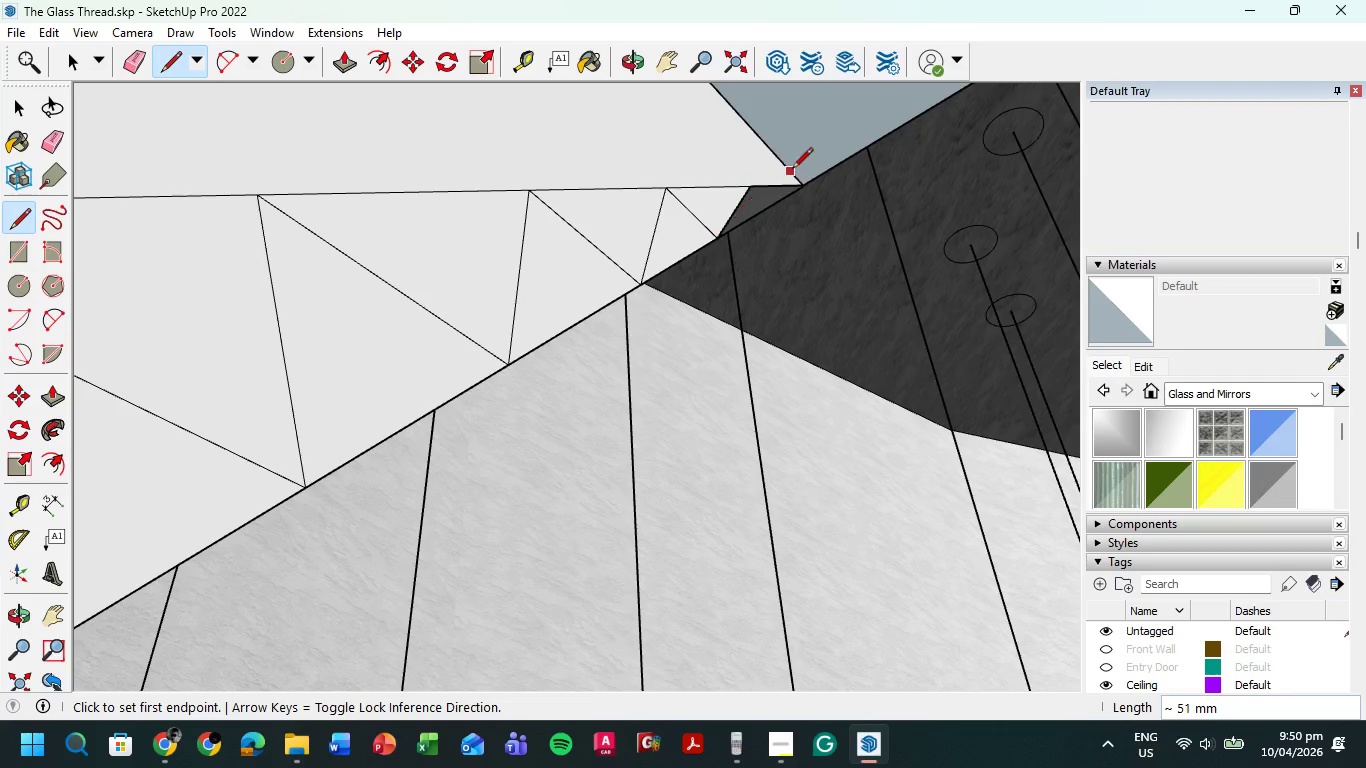 
scroll: coordinate [809, 258], scroll_direction: up, amount: 25.0
 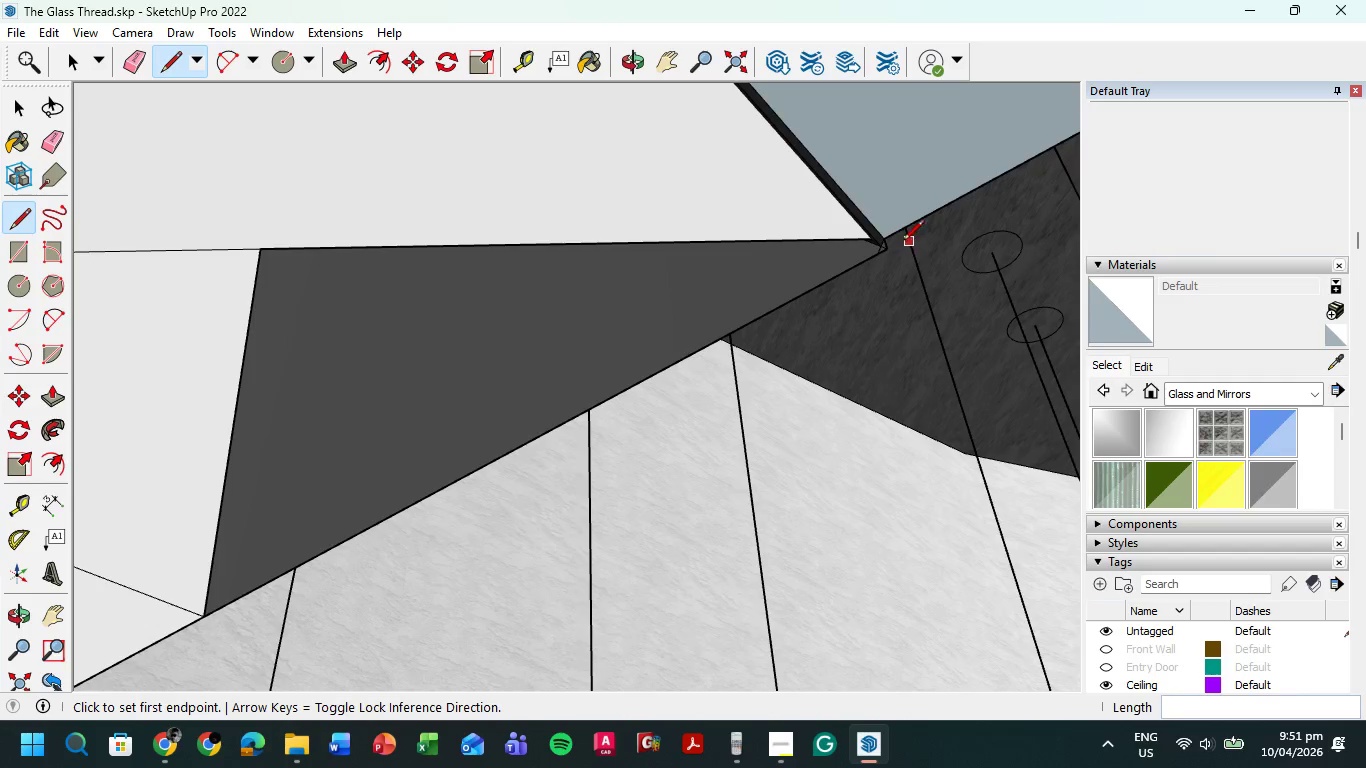 
scroll: coordinate [885, 243], scroll_direction: down, amount: 1.0
 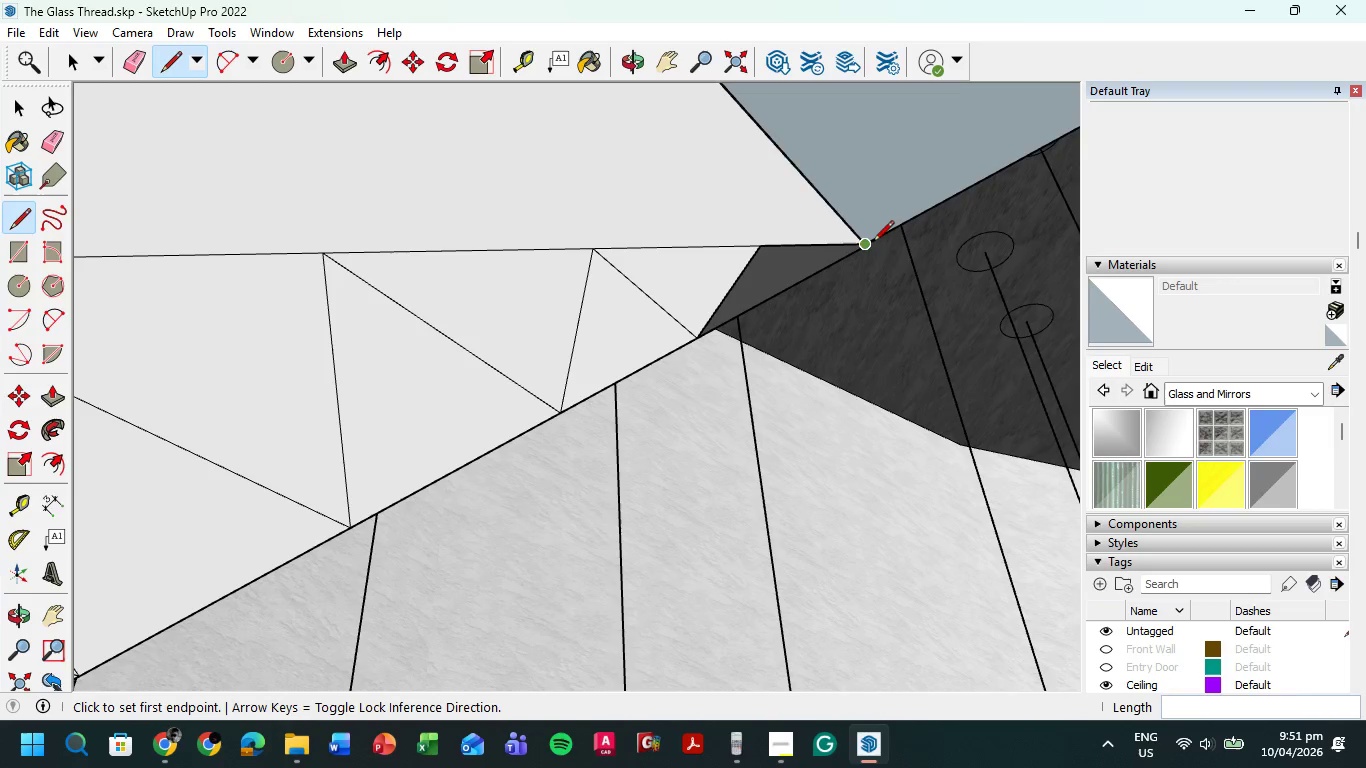 
left_click([873, 242])
 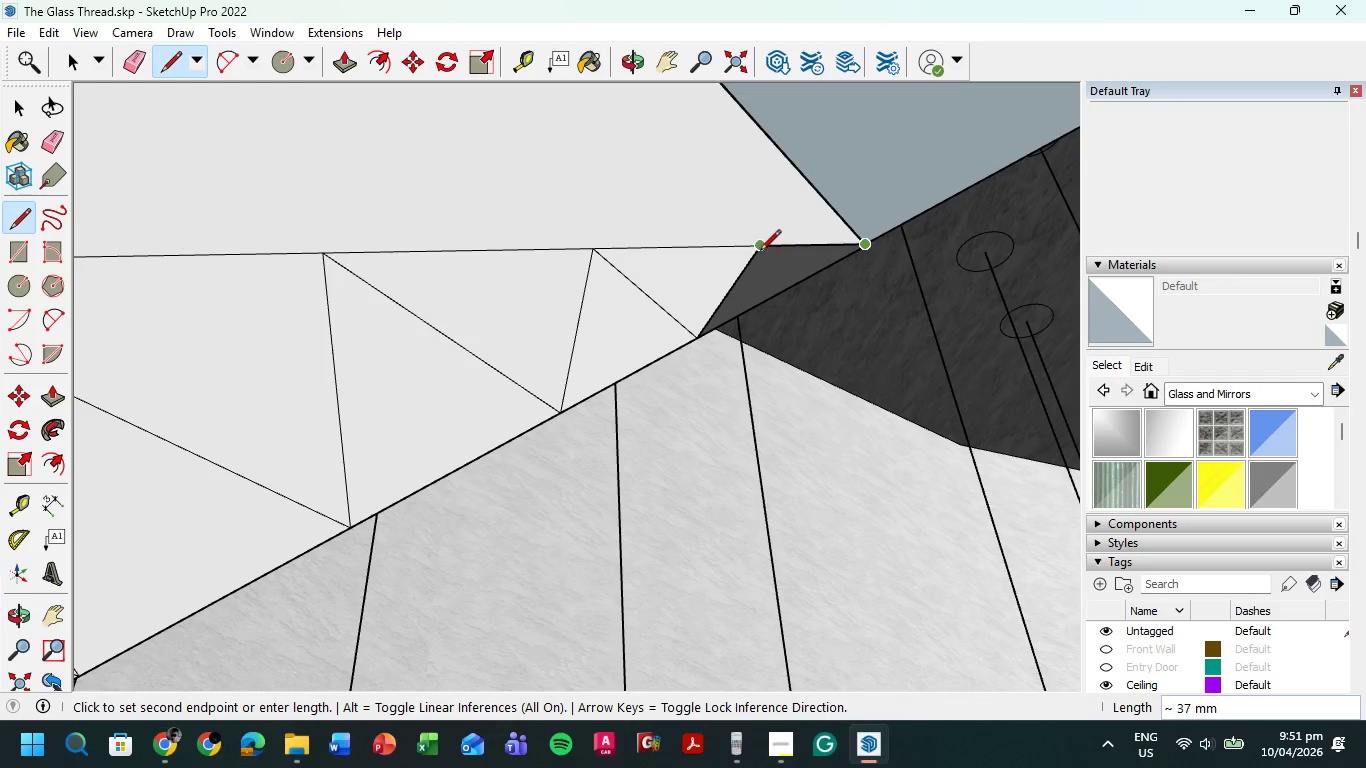 
left_click([756, 252])
 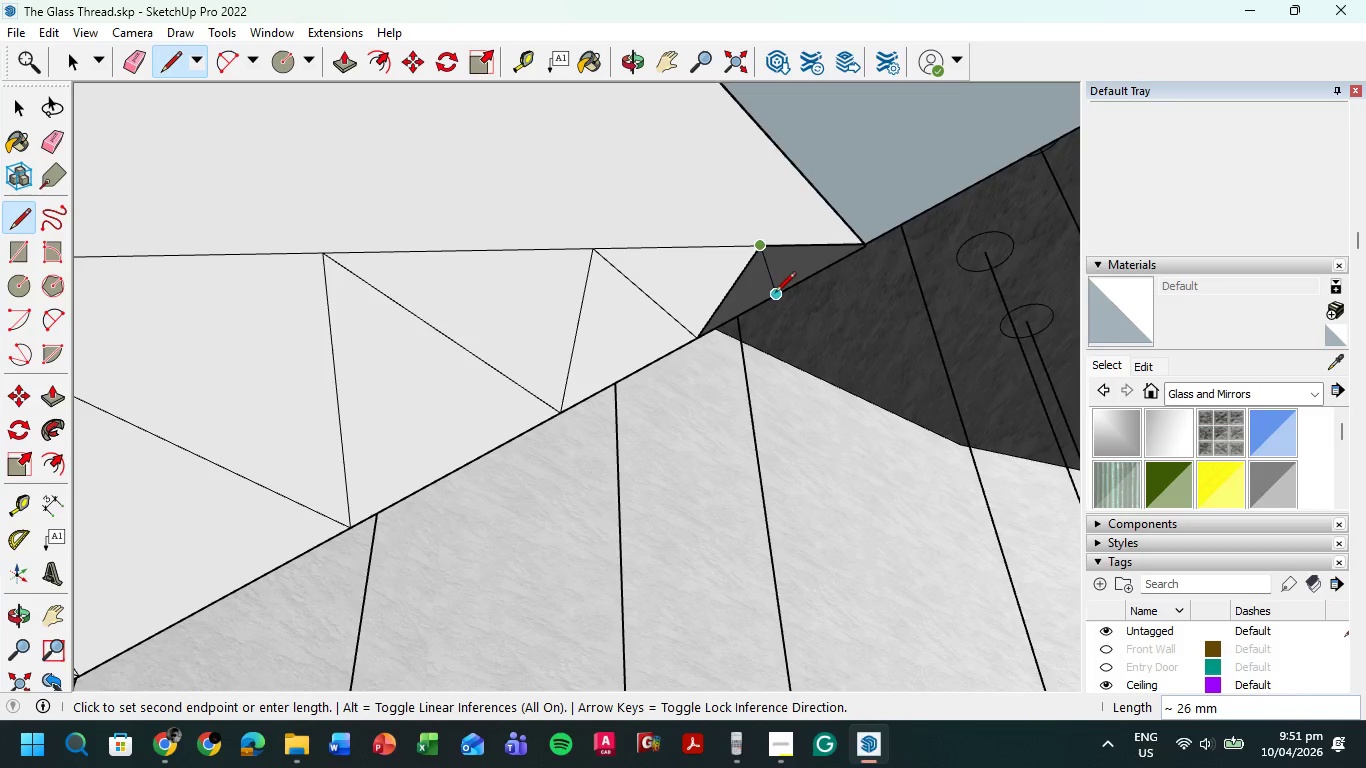 
left_click([777, 294])
 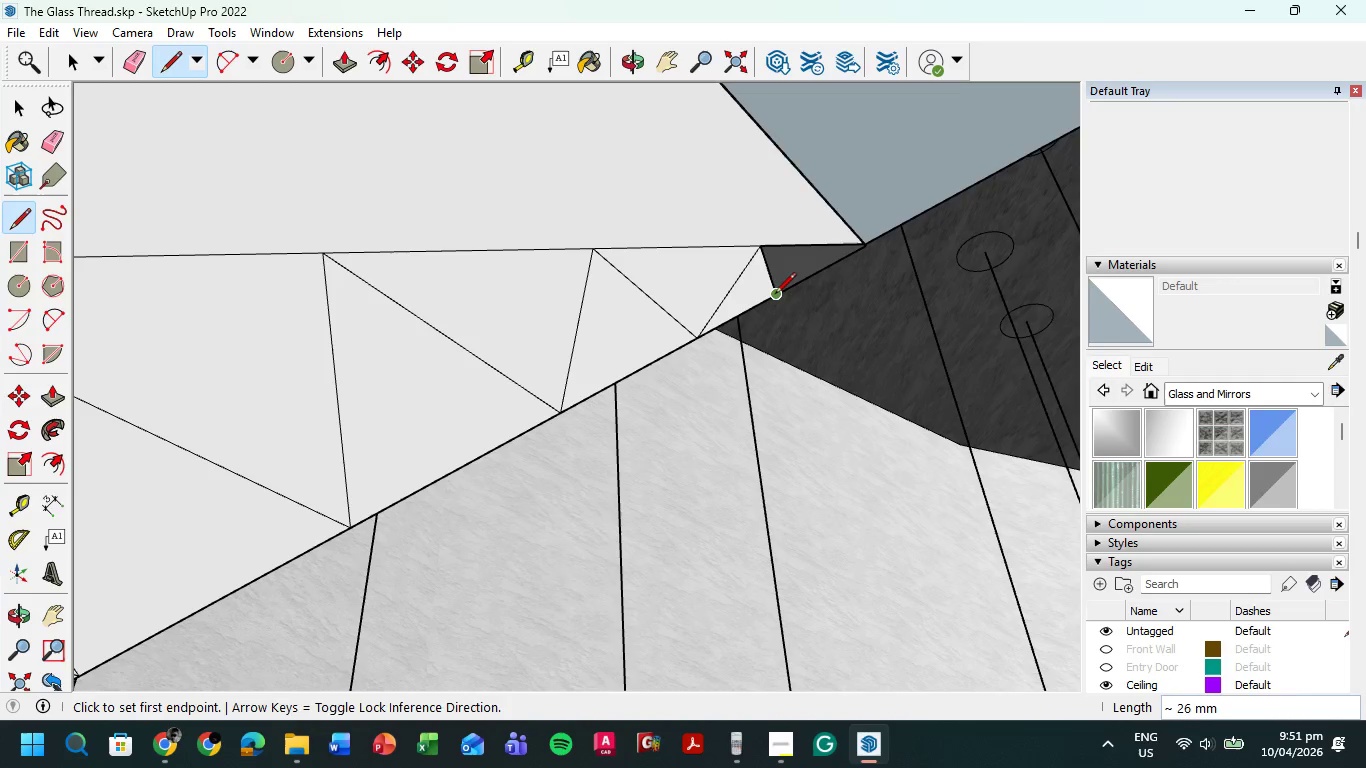 
left_click([775, 295])
 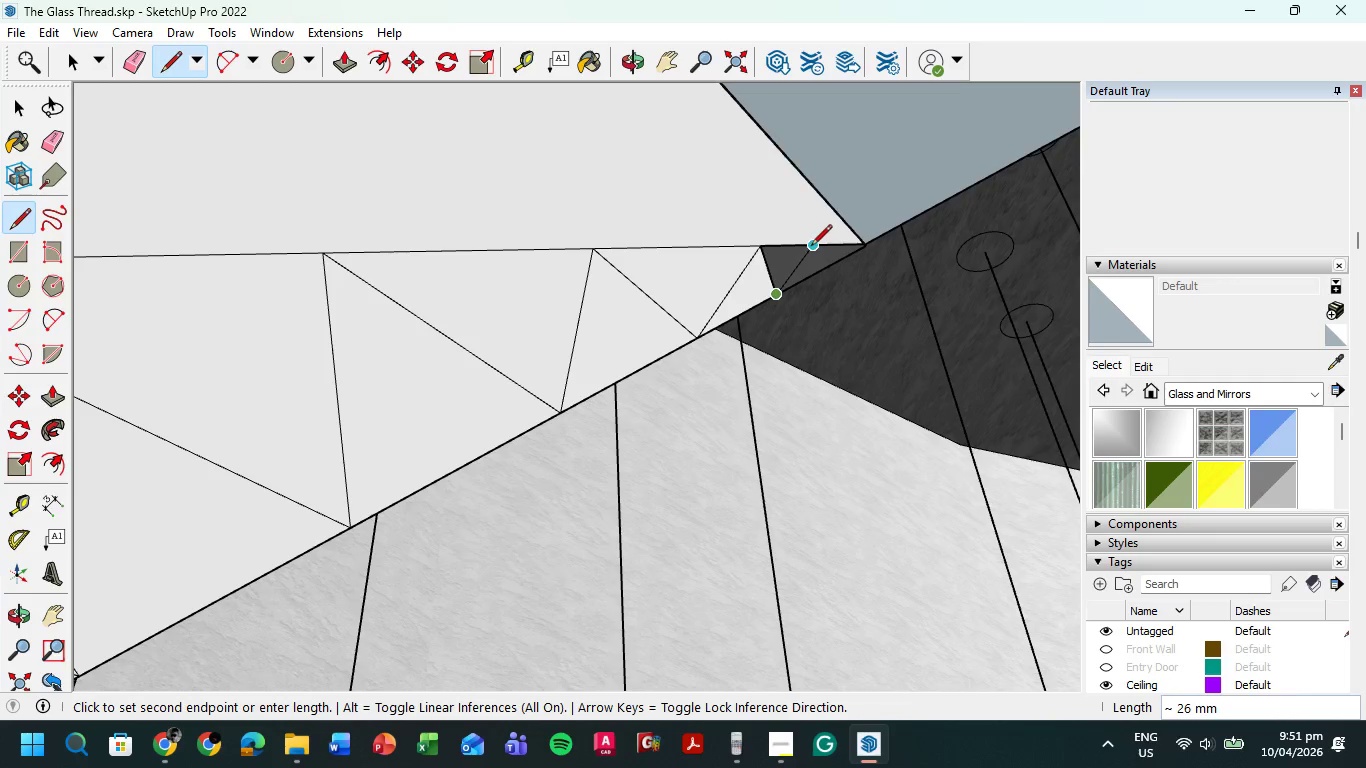 
left_click([811, 247])
 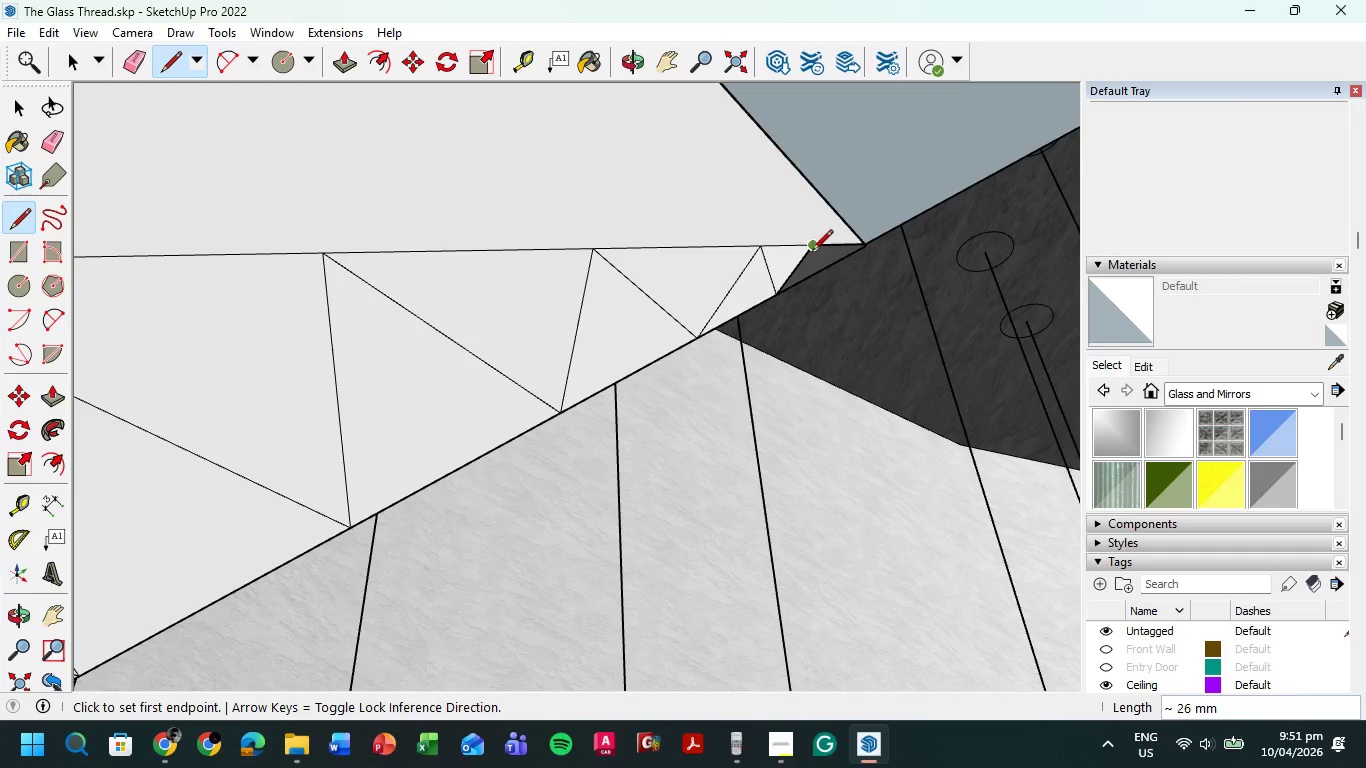 
left_click([822, 229])
 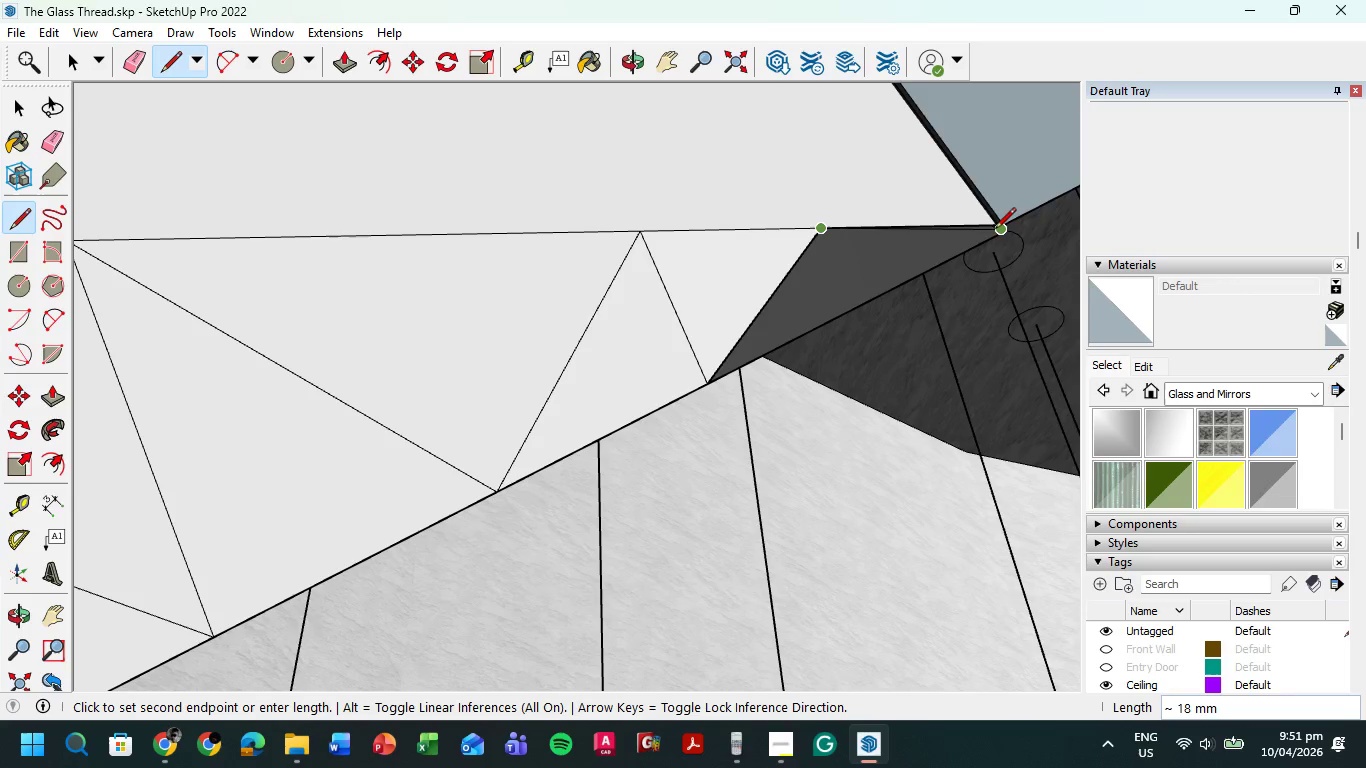 
scroll: coordinate [808, 251], scroll_direction: up, amount: 12.0
 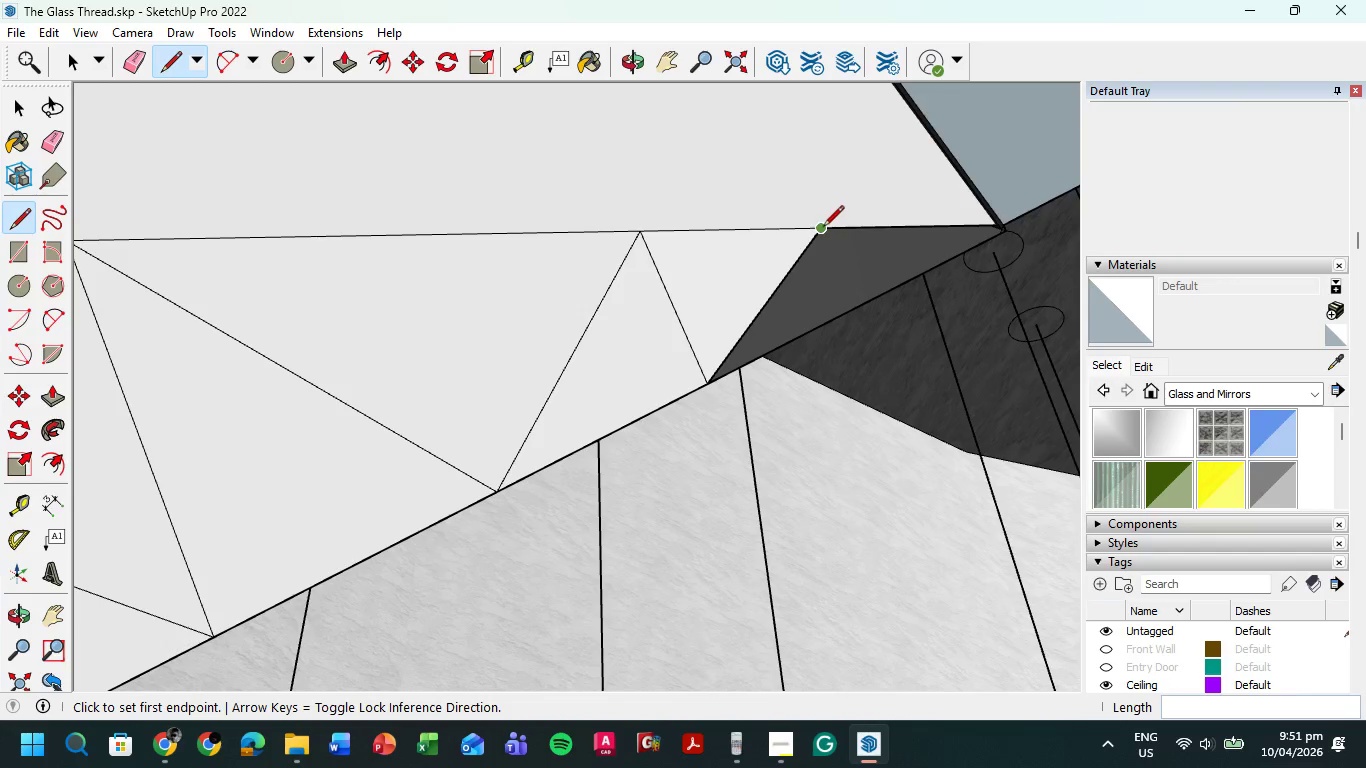 
left_click([997, 230])
 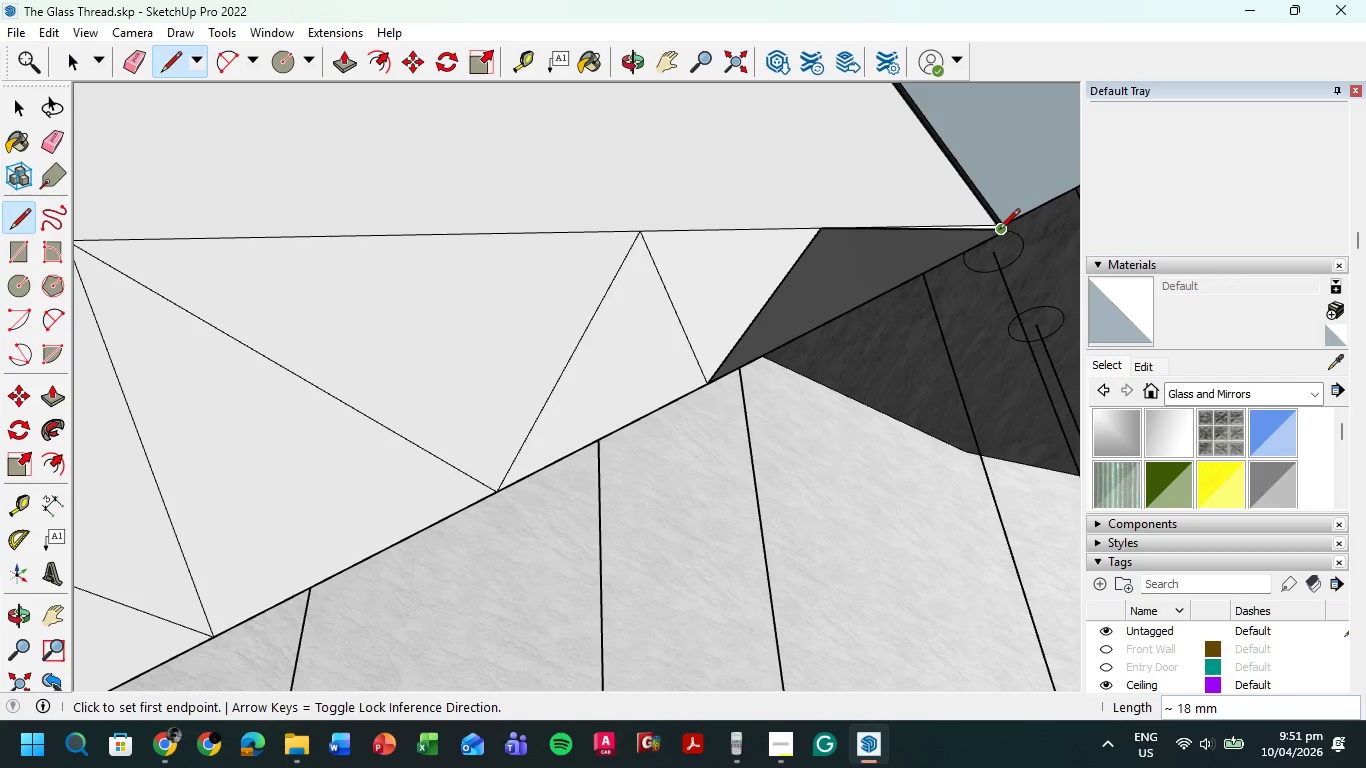 
left_click_drag(start_coordinate=[999, 231], to_coordinate=[989, 233])
 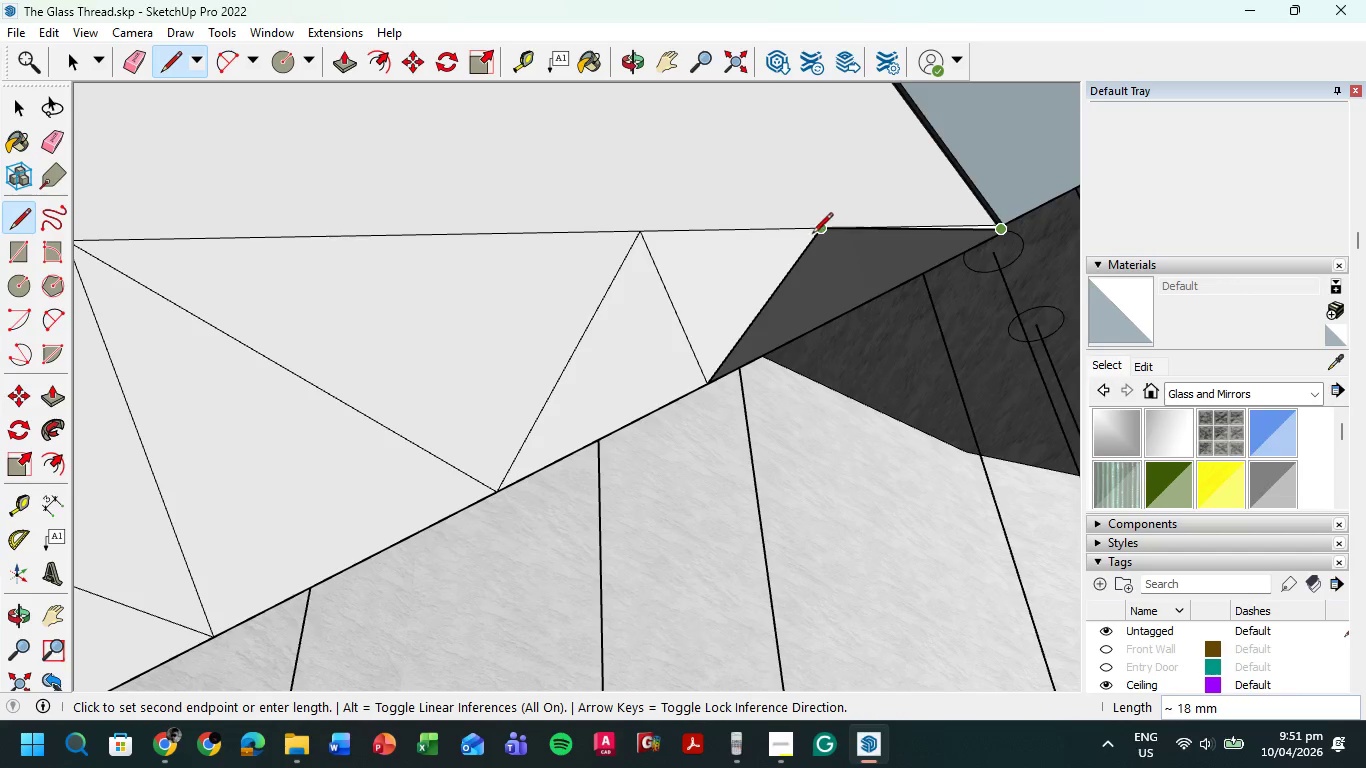 
left_click([819, 236])
 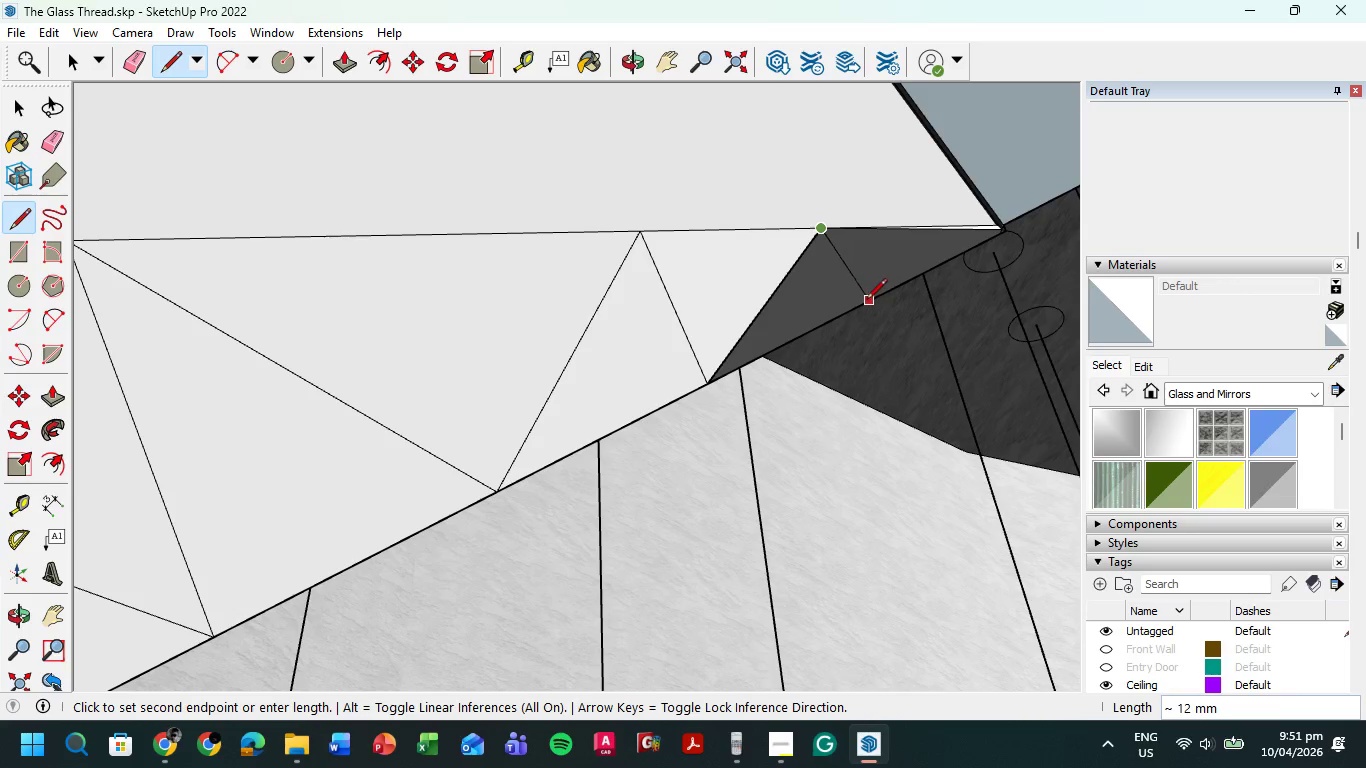 
left_click([841, 318])
 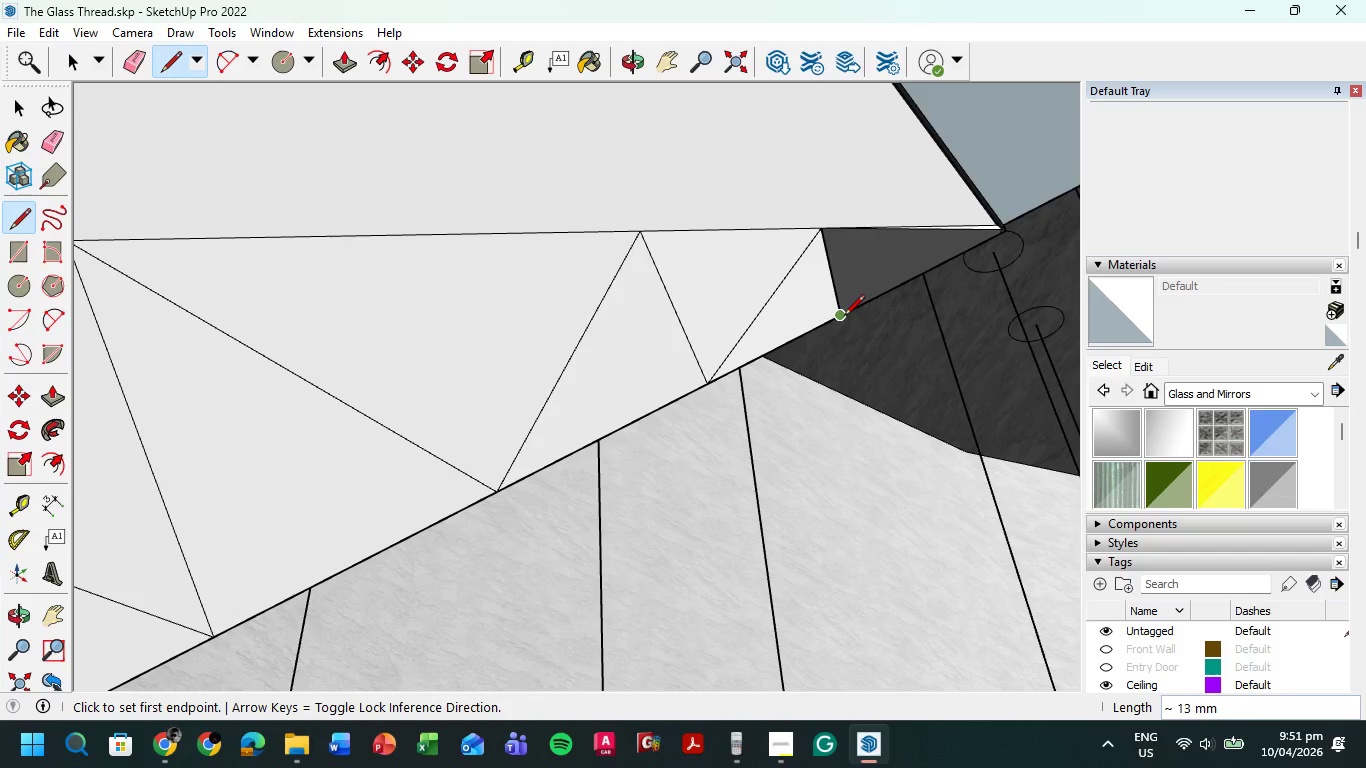 
left_click([842, 317])
 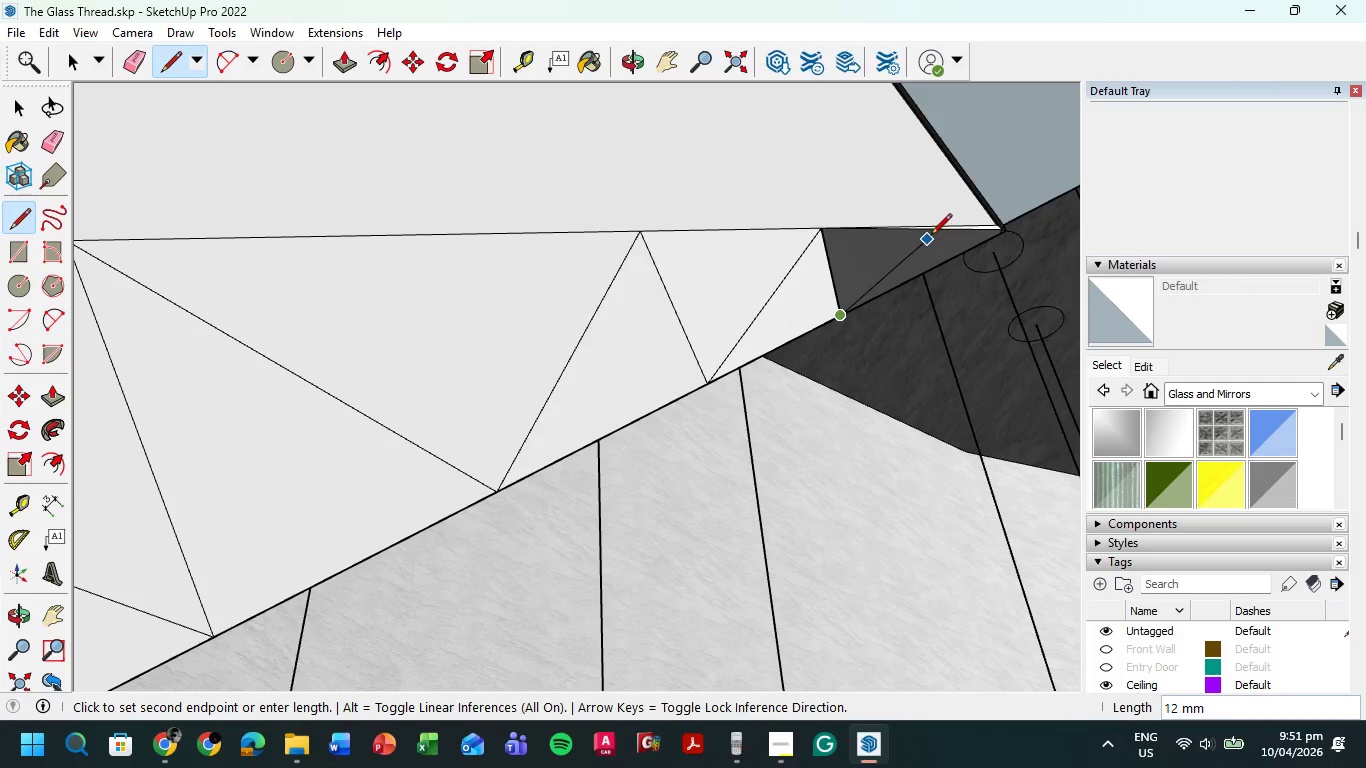 
left_click([937, 229])
 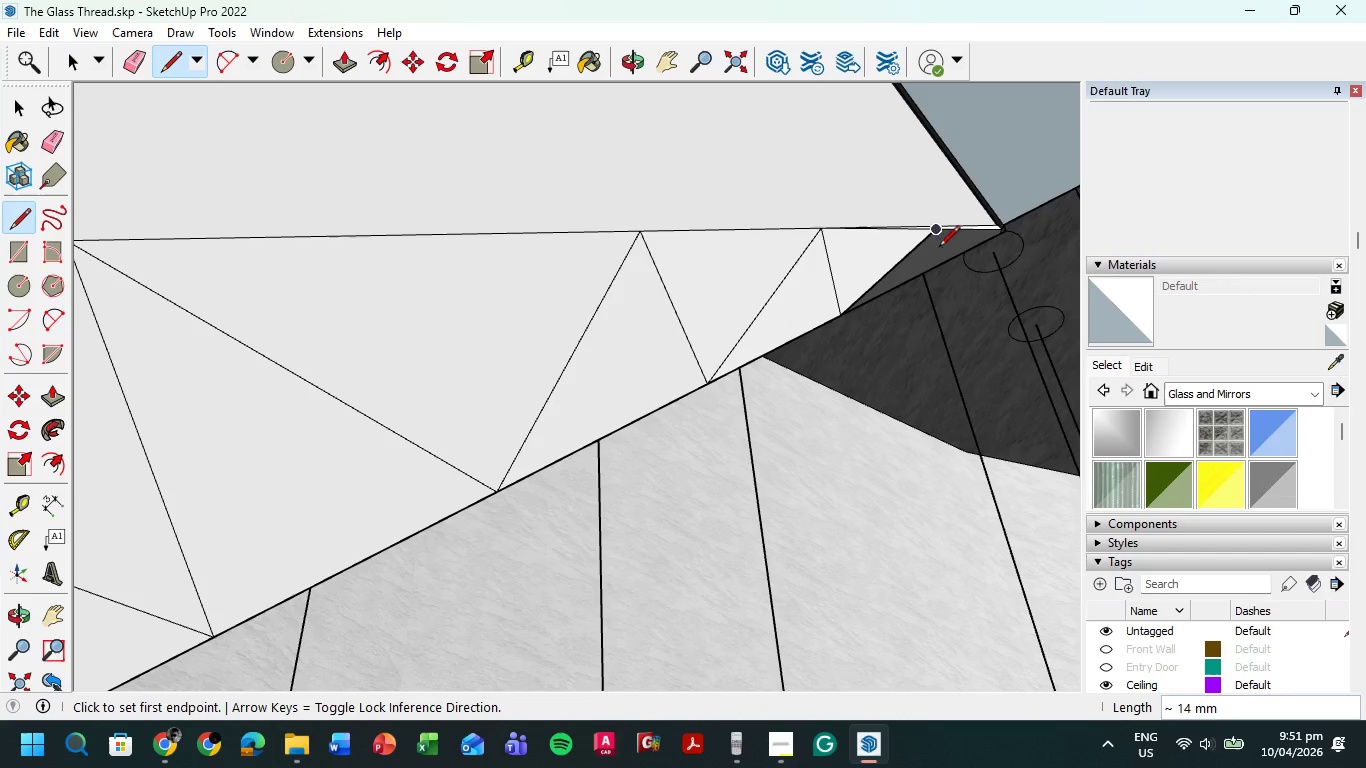 
left_click([935, 235])
 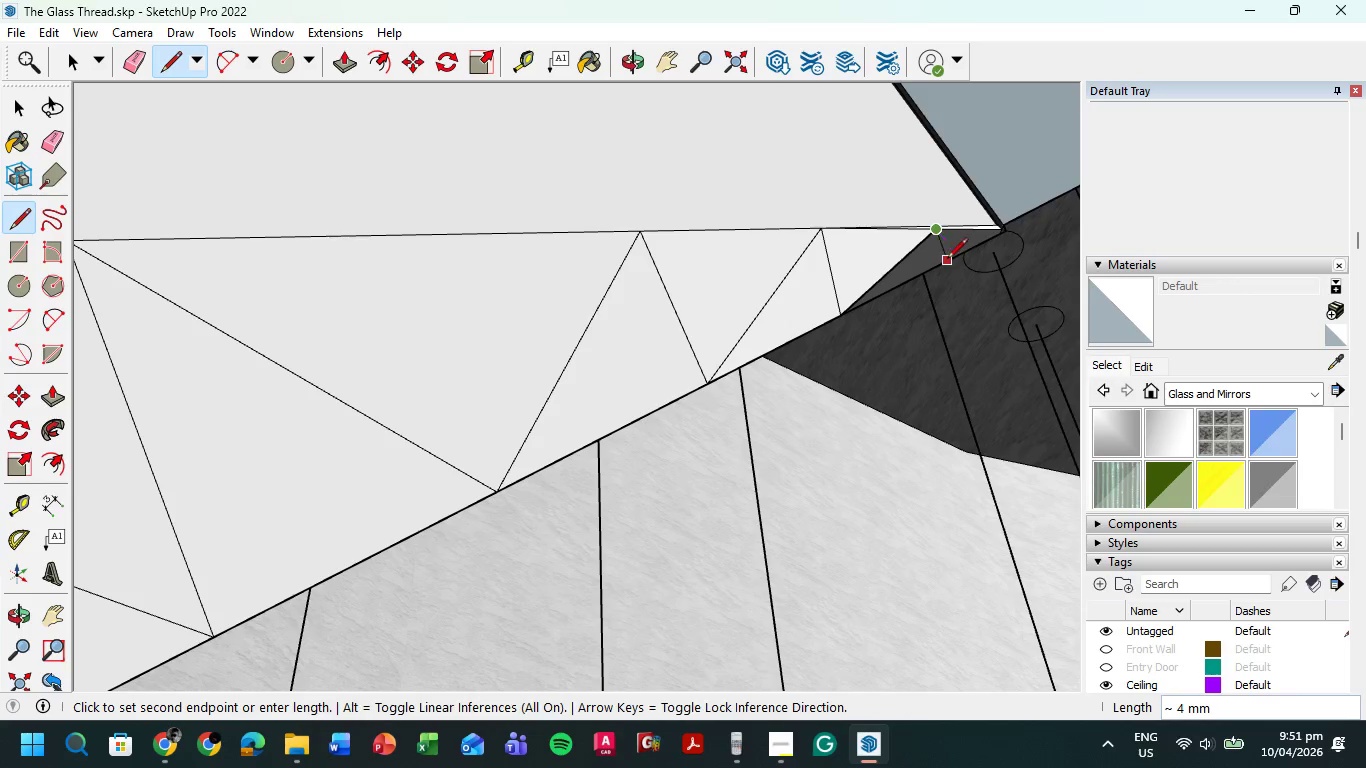 
left_click([948, 261])
 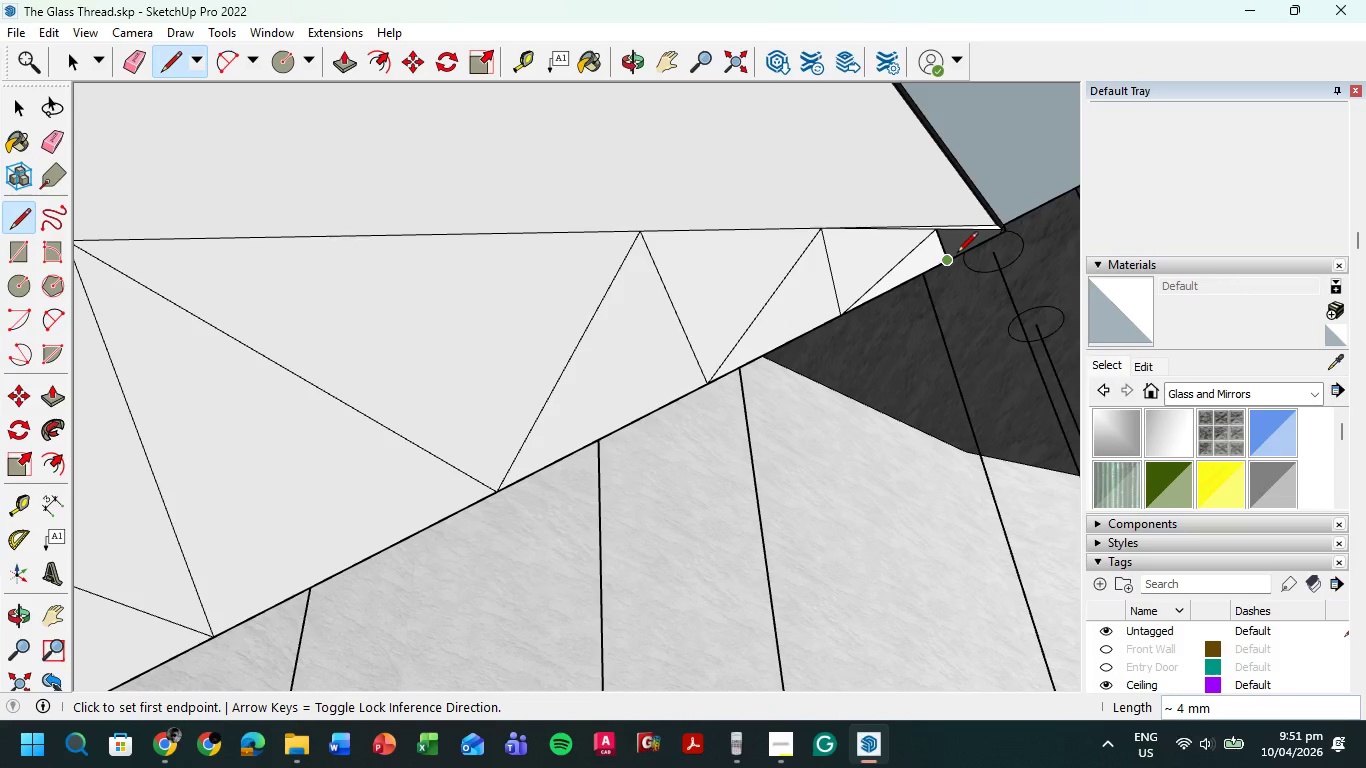 
left_click([947, 260])
 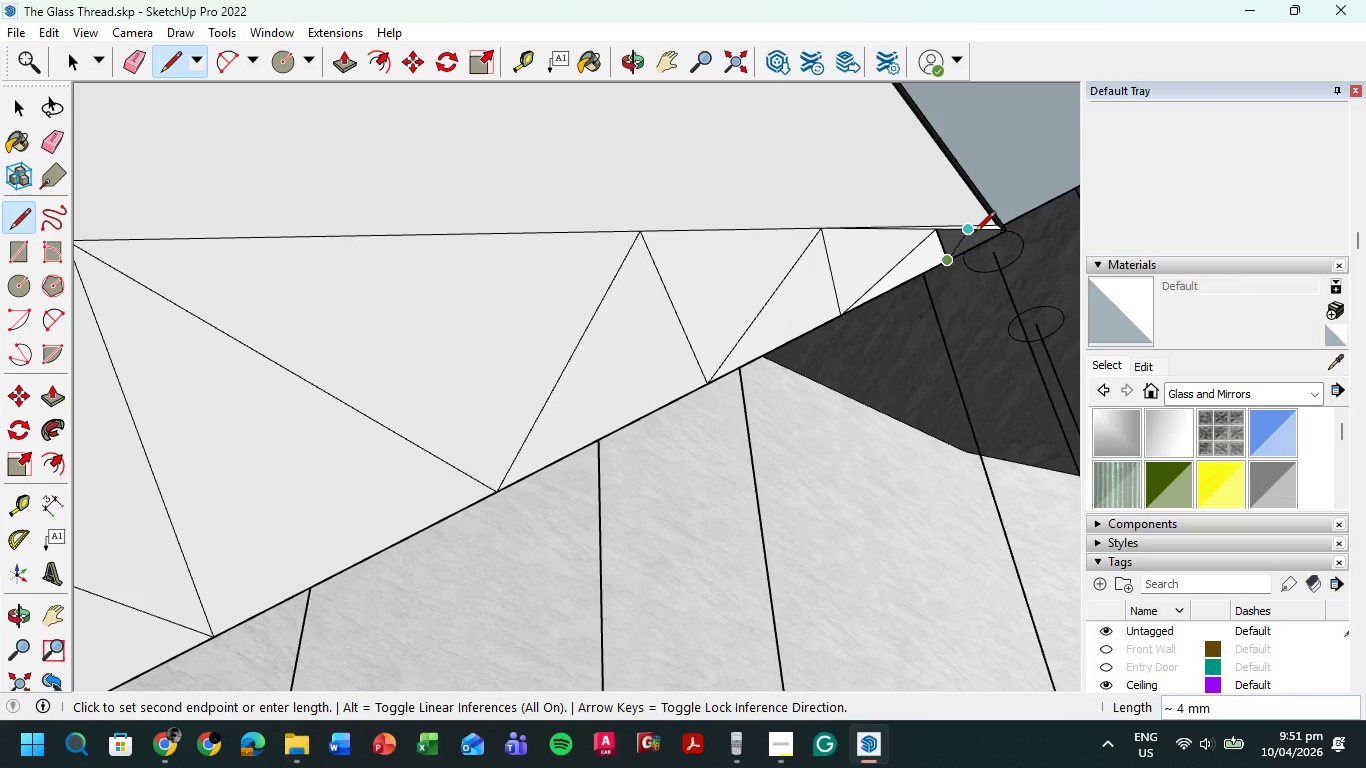 
left_click([975, 233])
 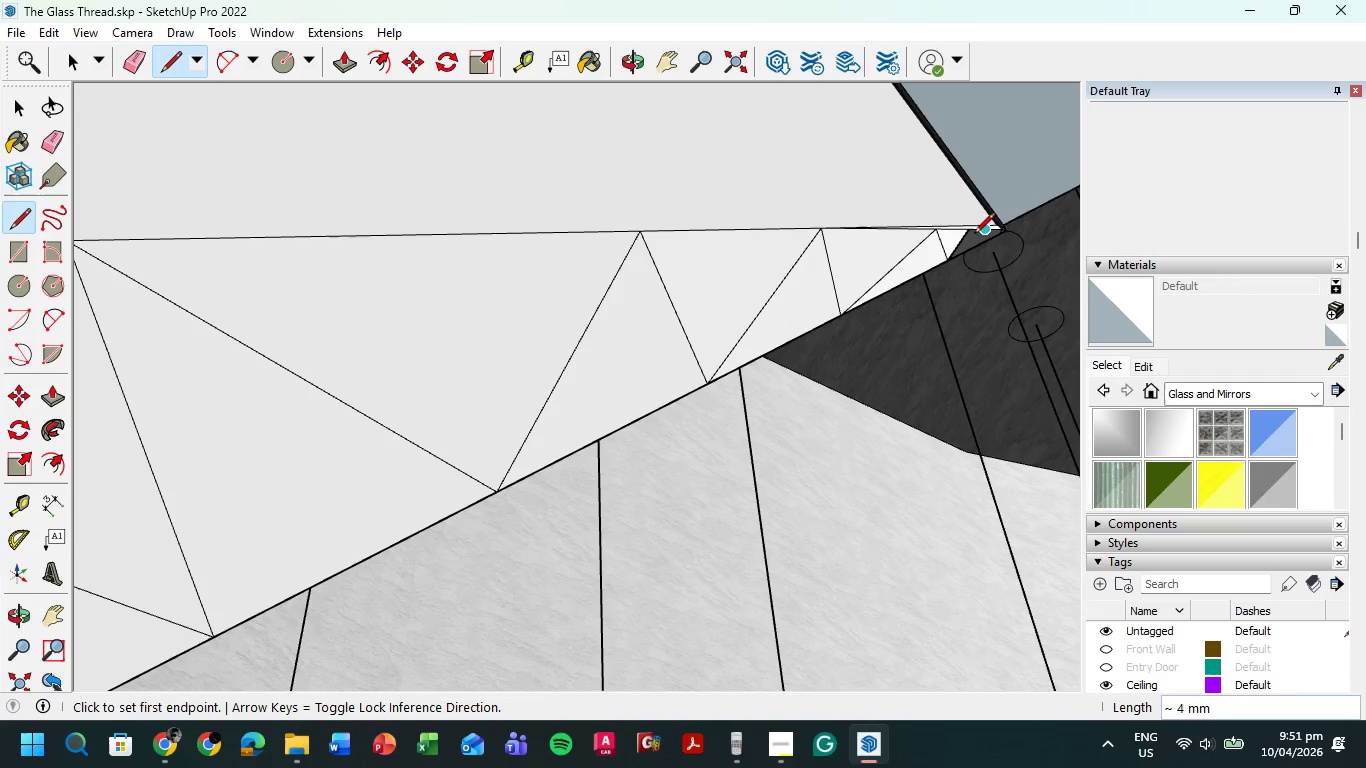 
left_click_drag(start_coordinate=[962, 235], to_coordinate=[975, 245])
 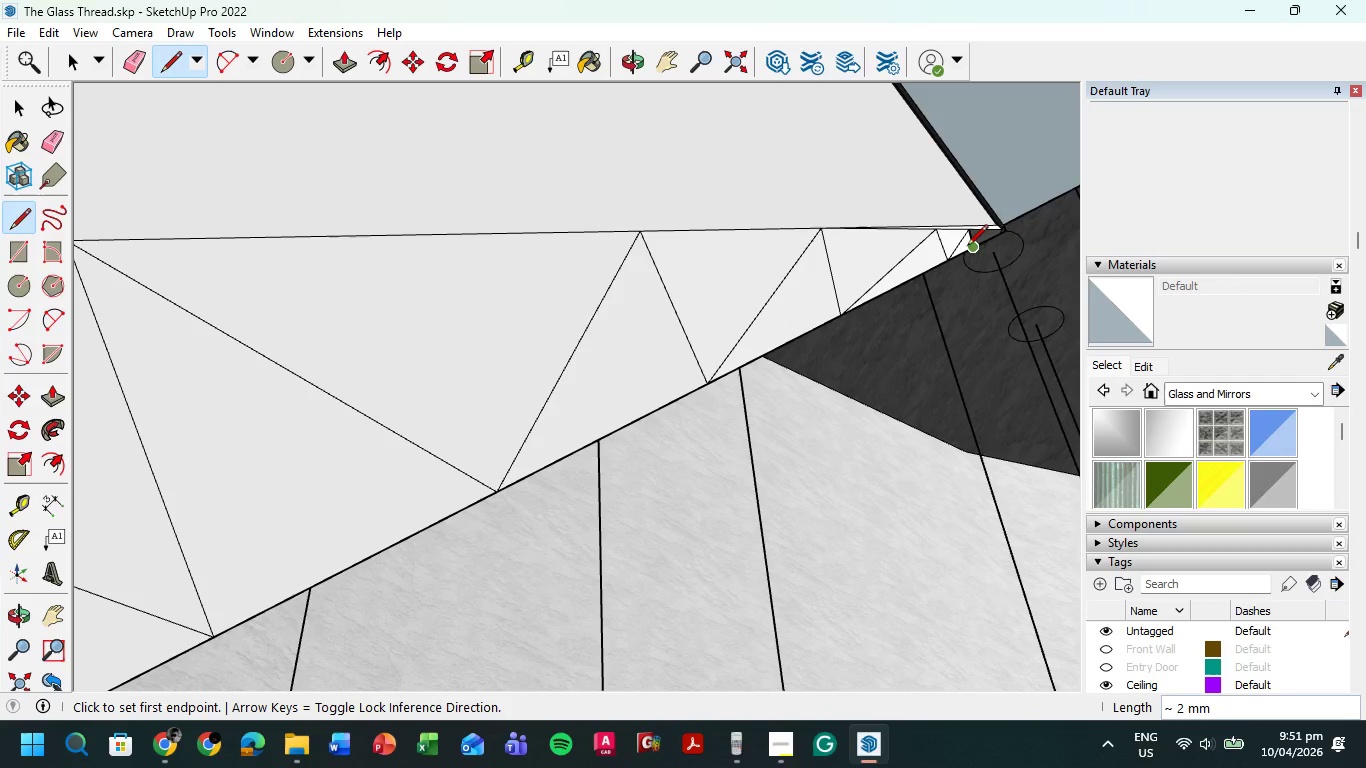 
hold_key(key=Z, duration=0.91)
 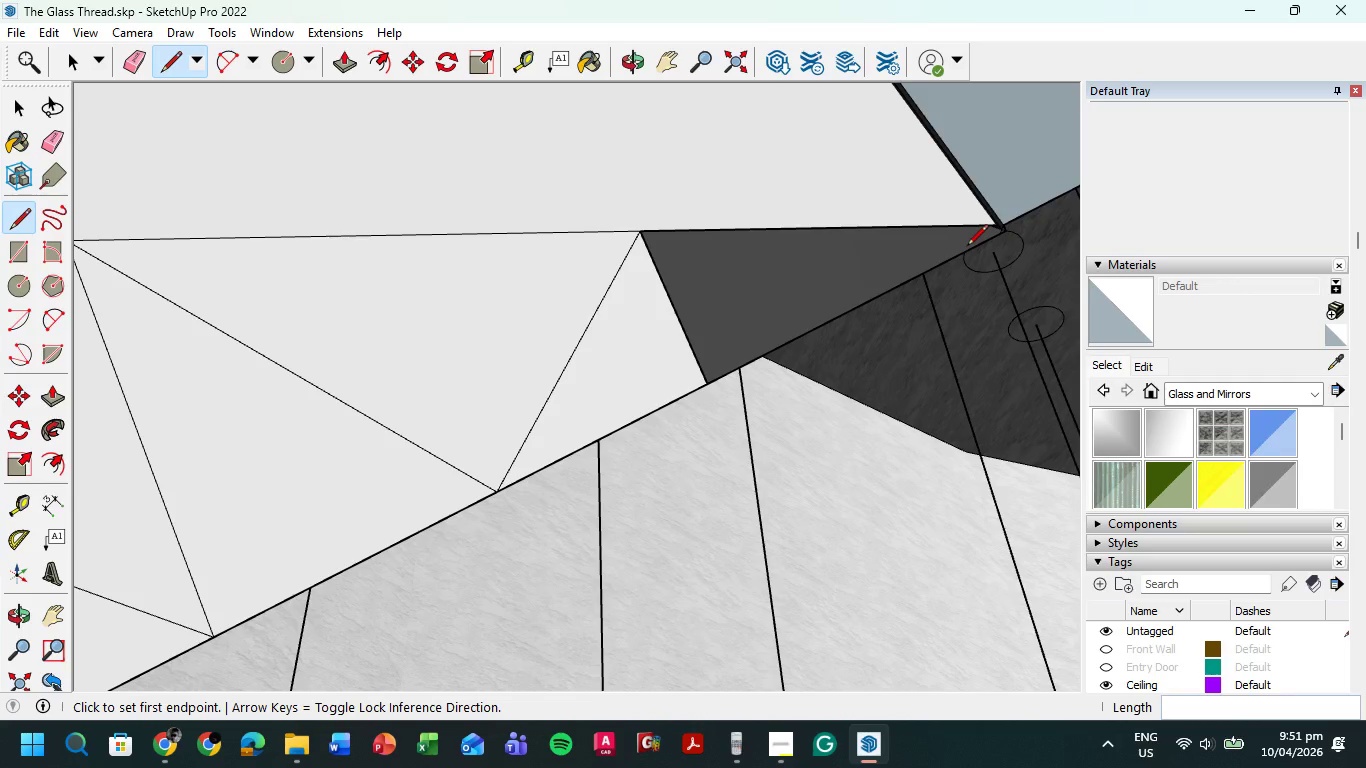 
key(Control+Z)
 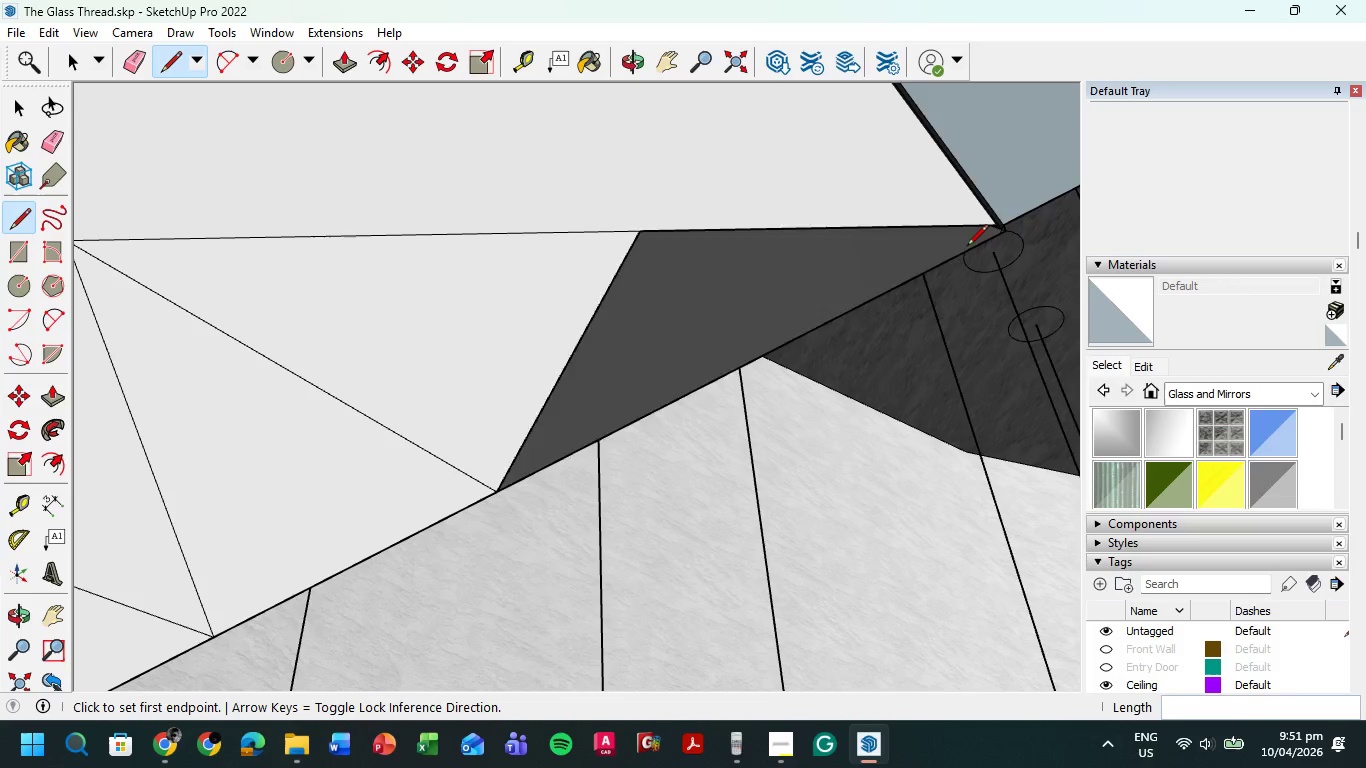 
key(Control+Z)
 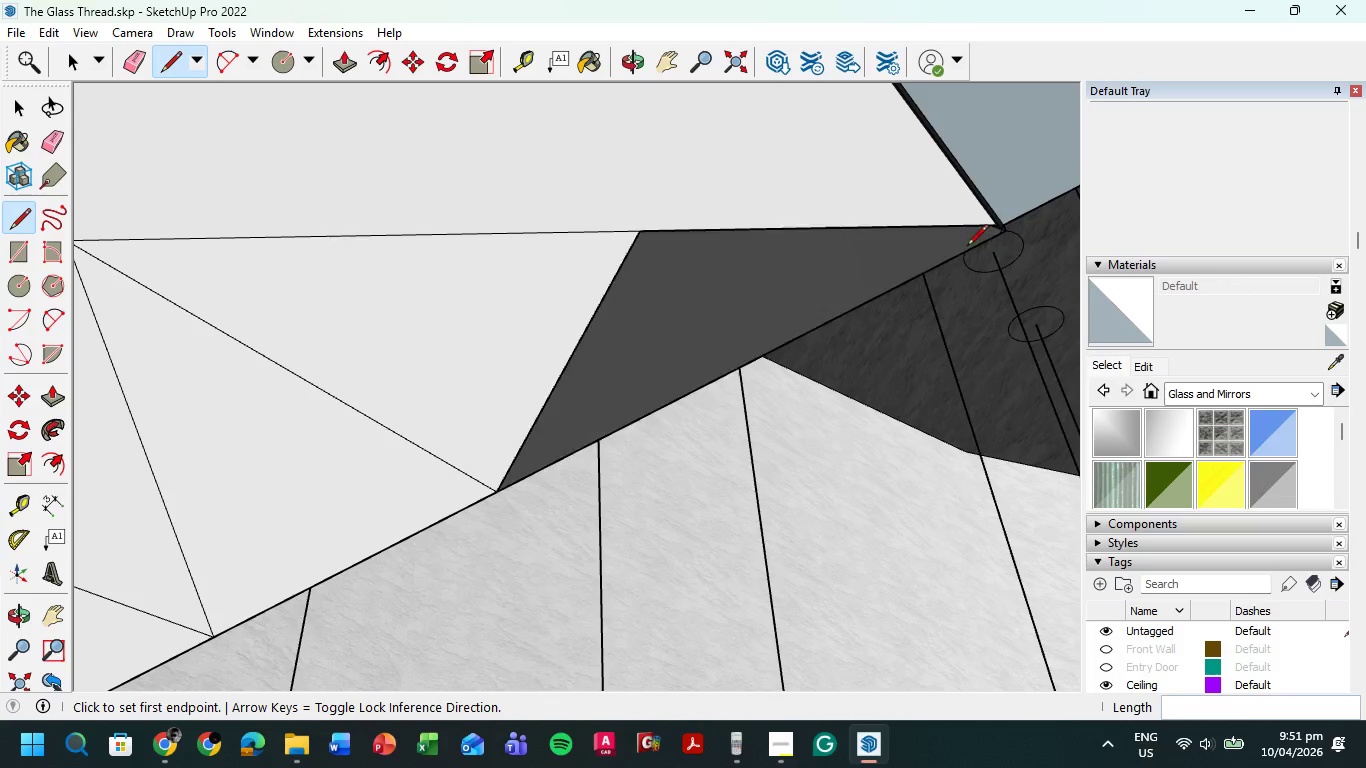 
key(Control+Z)
 